 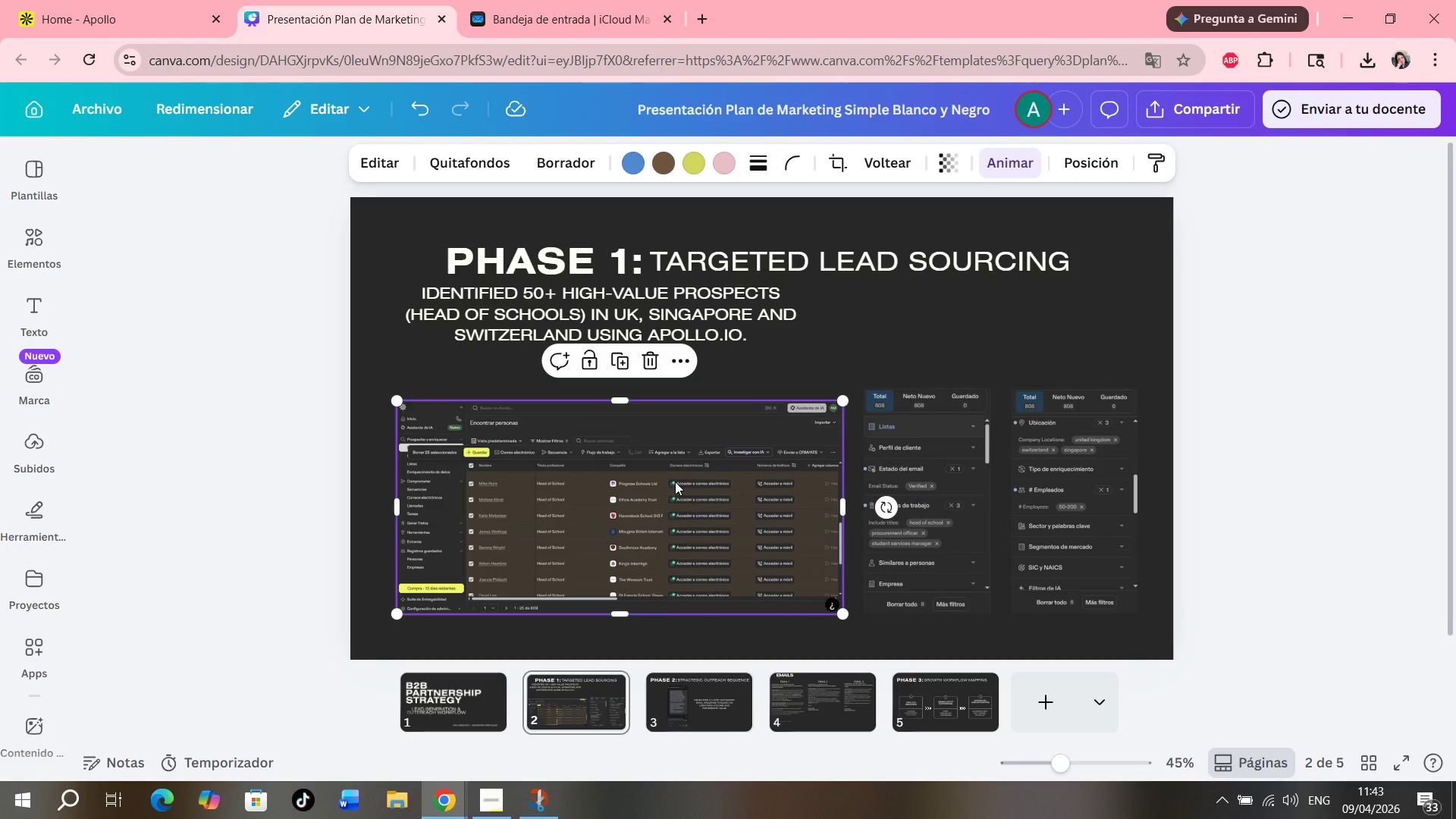 
left_click([913, 339])
 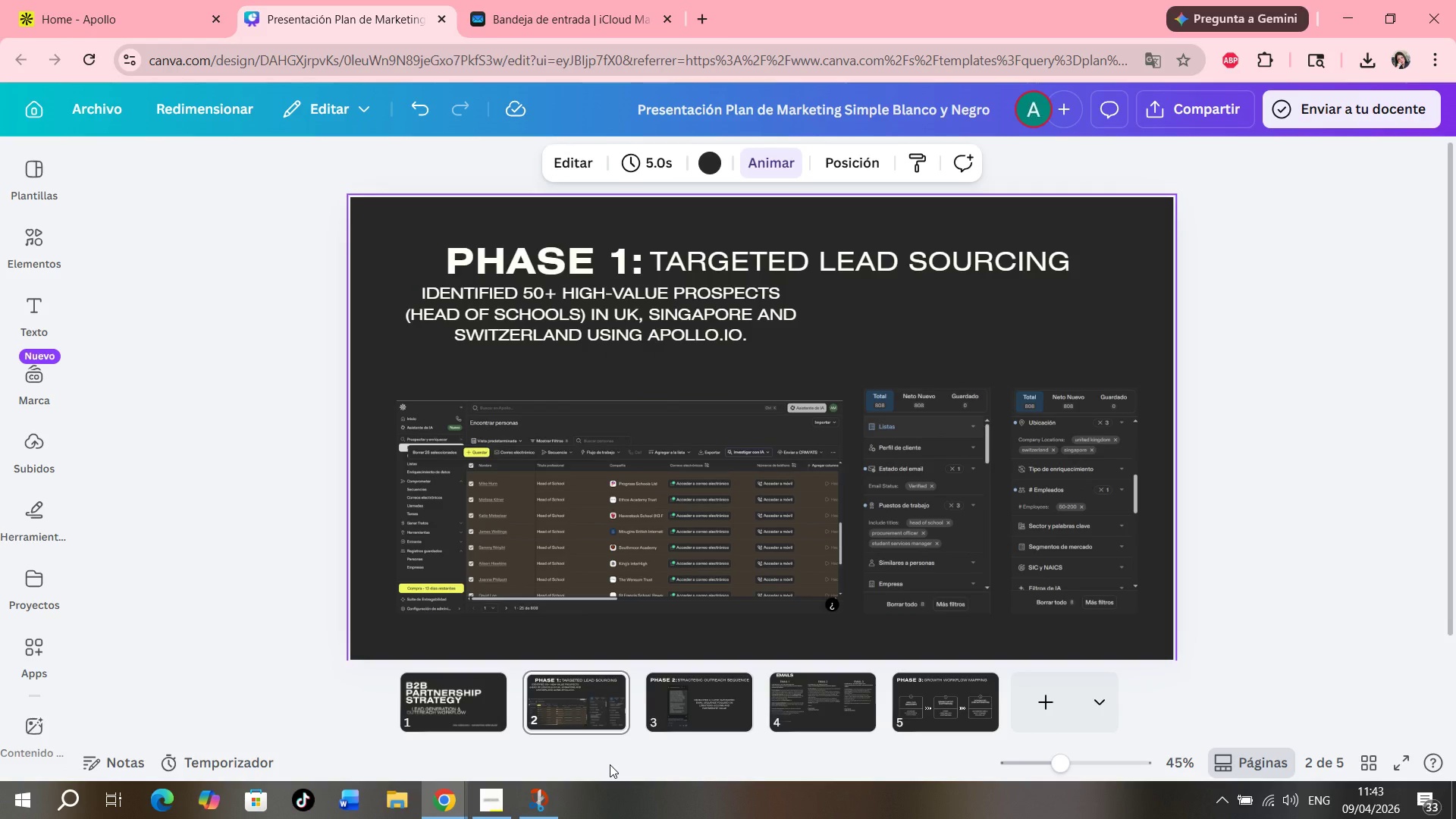 
wait(15.31)
 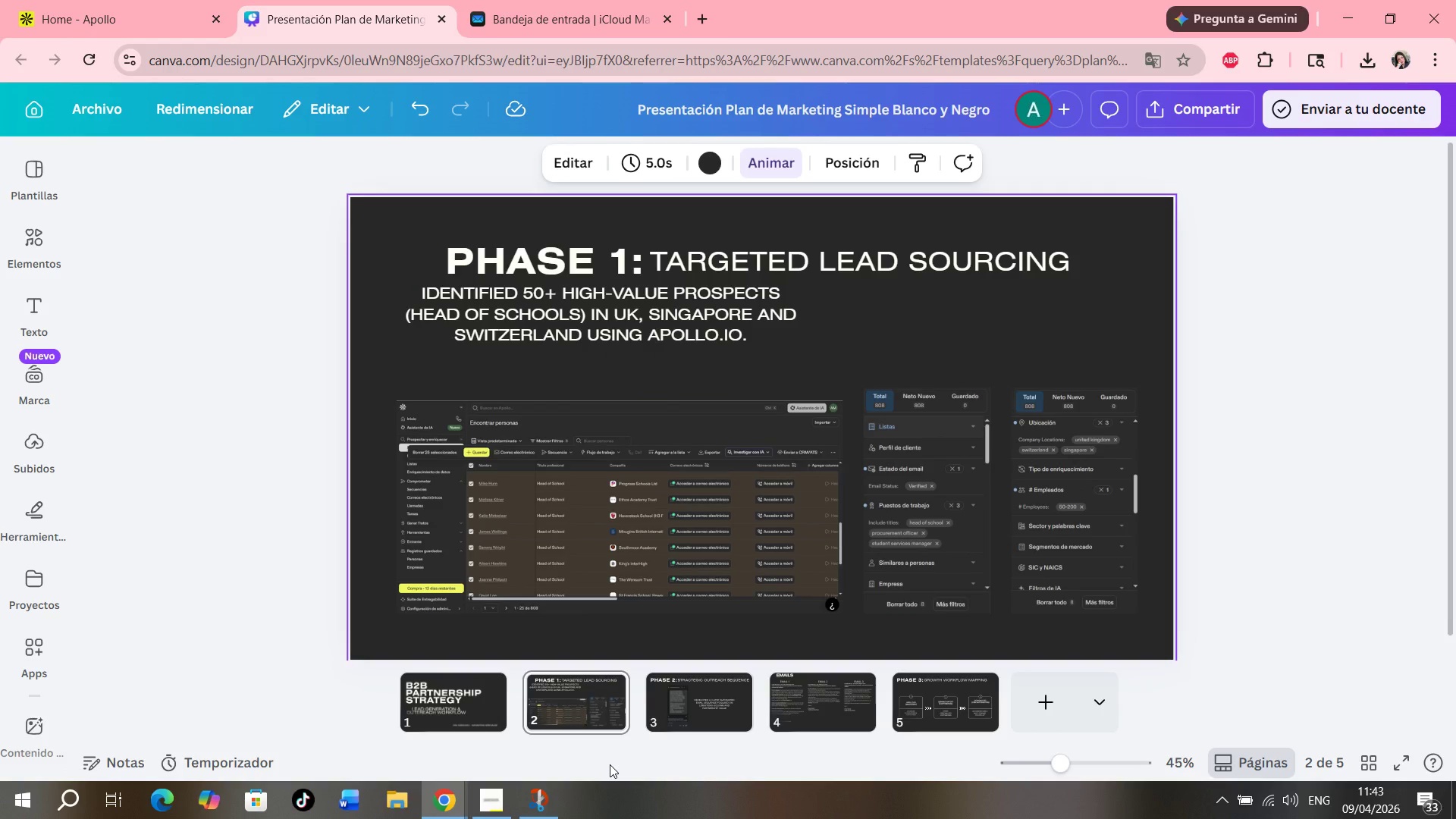 
left_click([595, 253])
 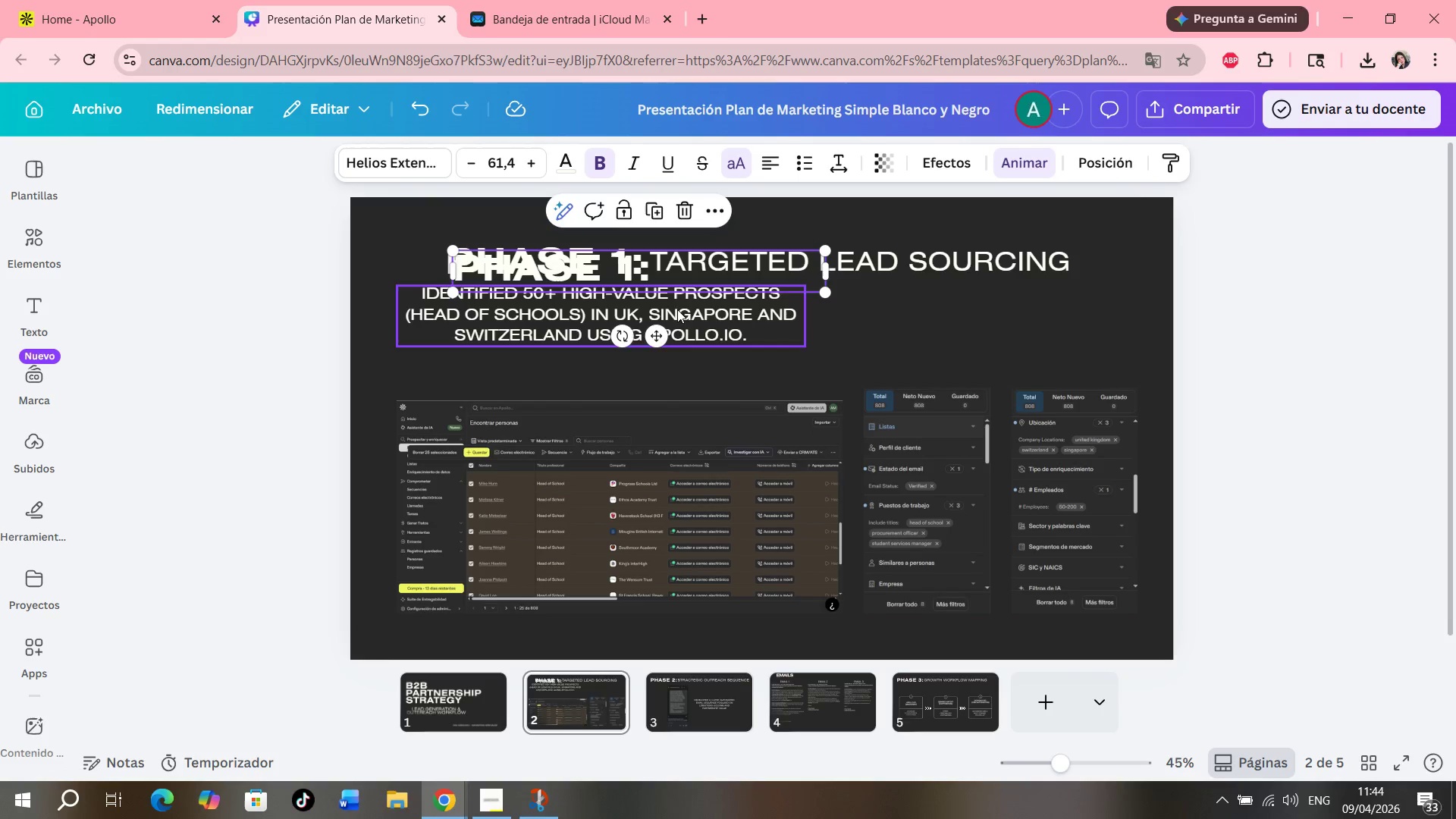 
left_click_drag(start_coordinate=[594, 272], to_coordinate=[783, 377])
 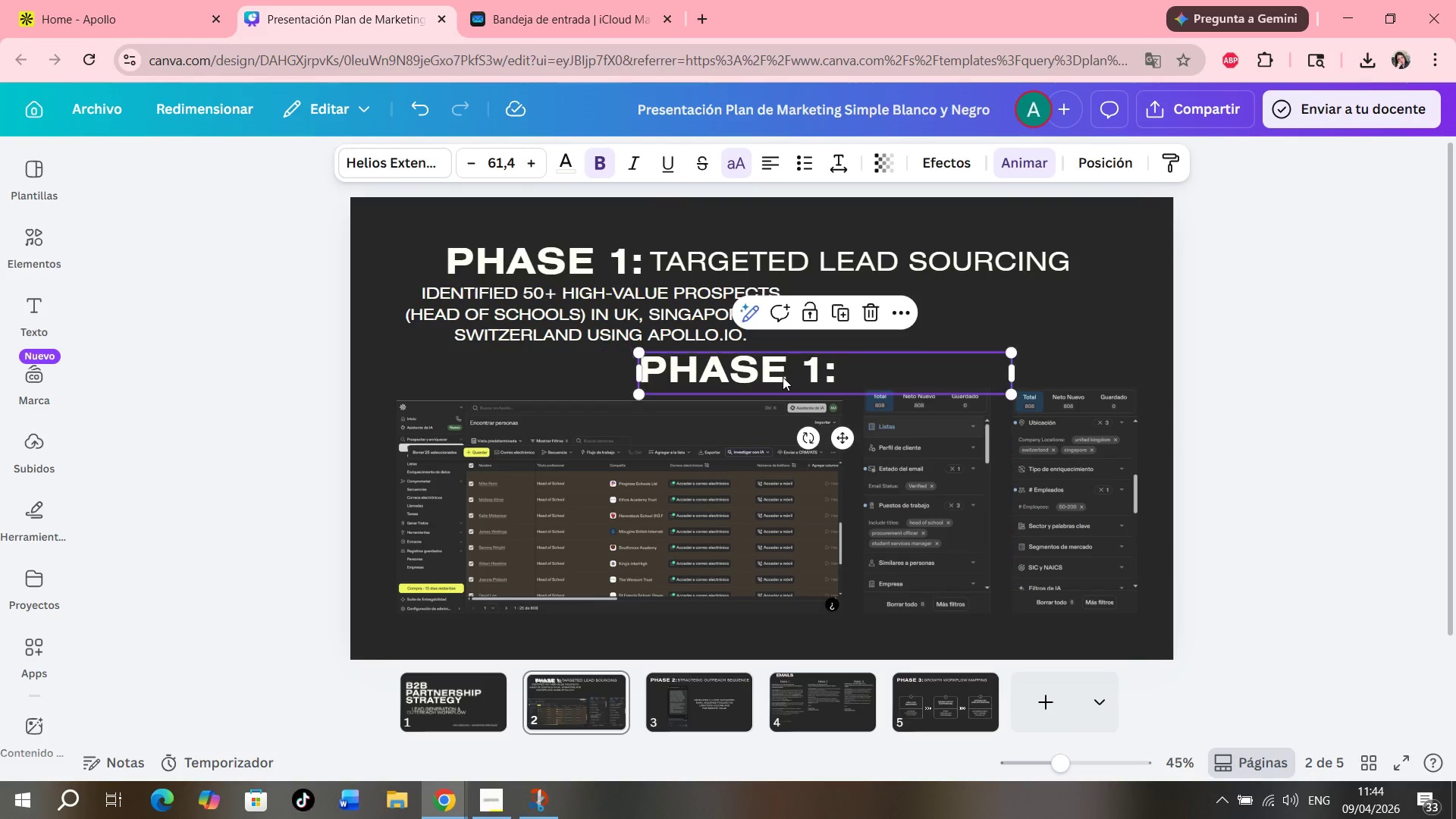 
left_click([783, 377])
 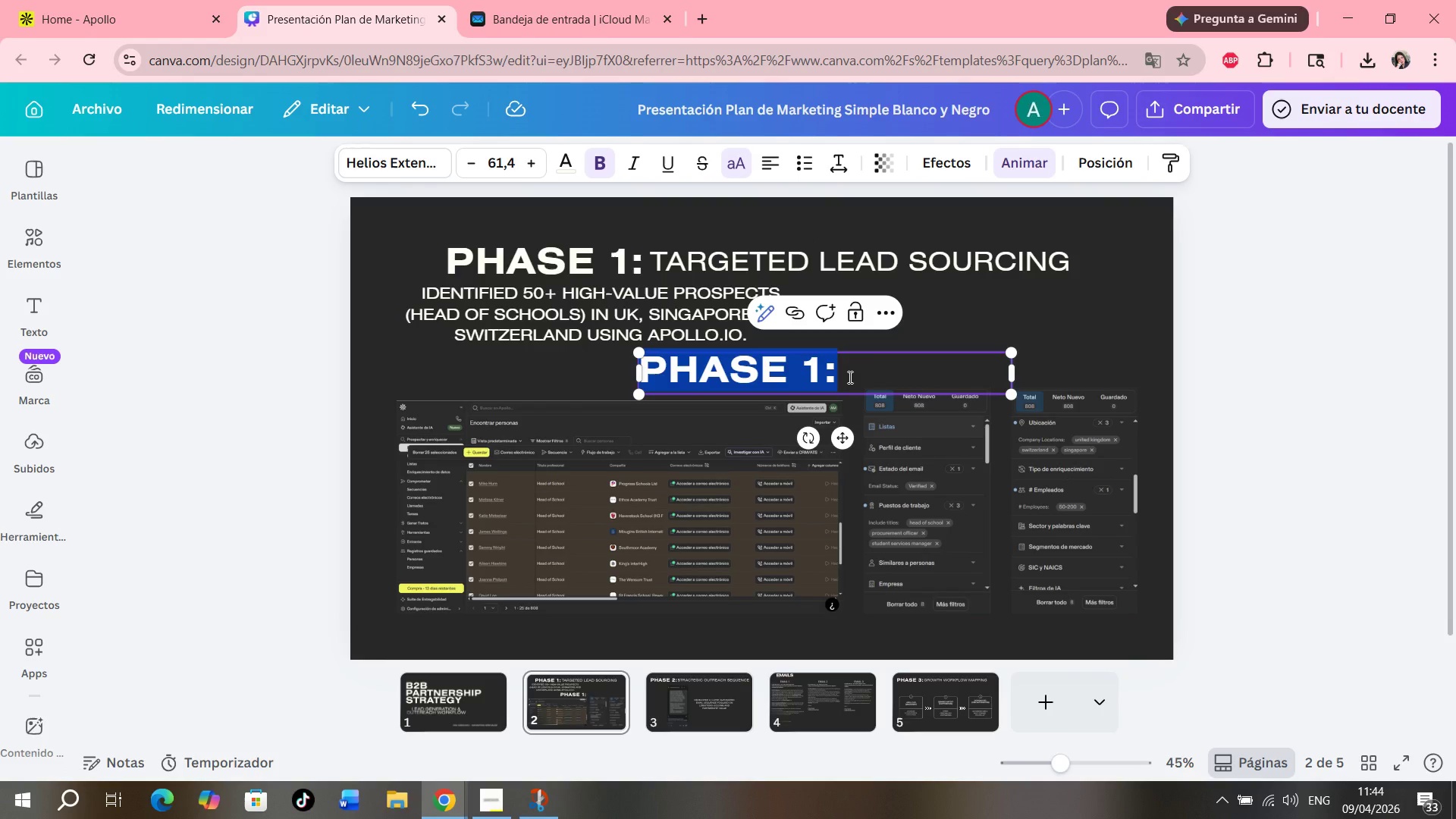 
type(DATA)
 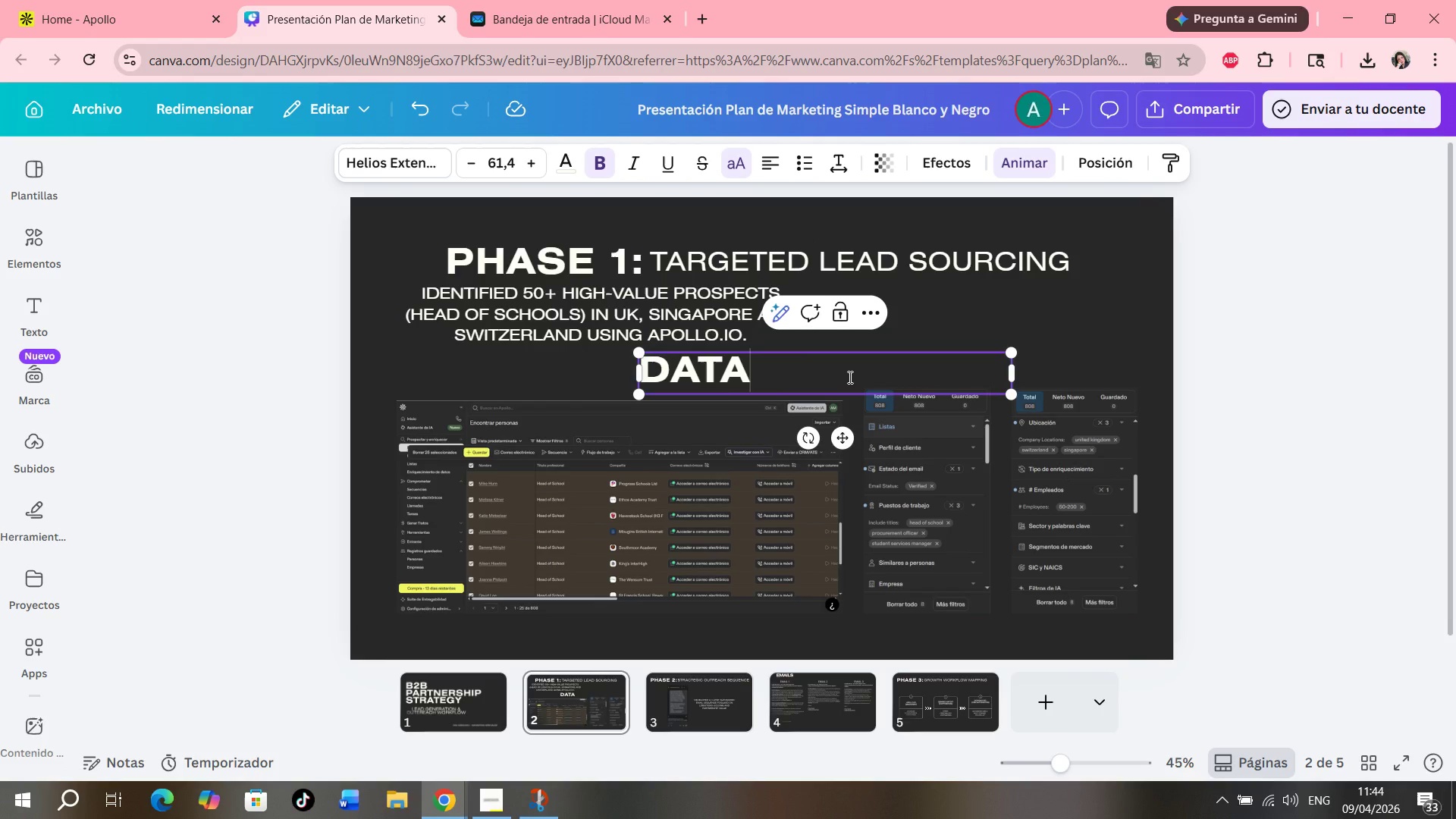 
type( SOURCHI)
key(Backspace)
key(Backspace)
type(ING AND )
 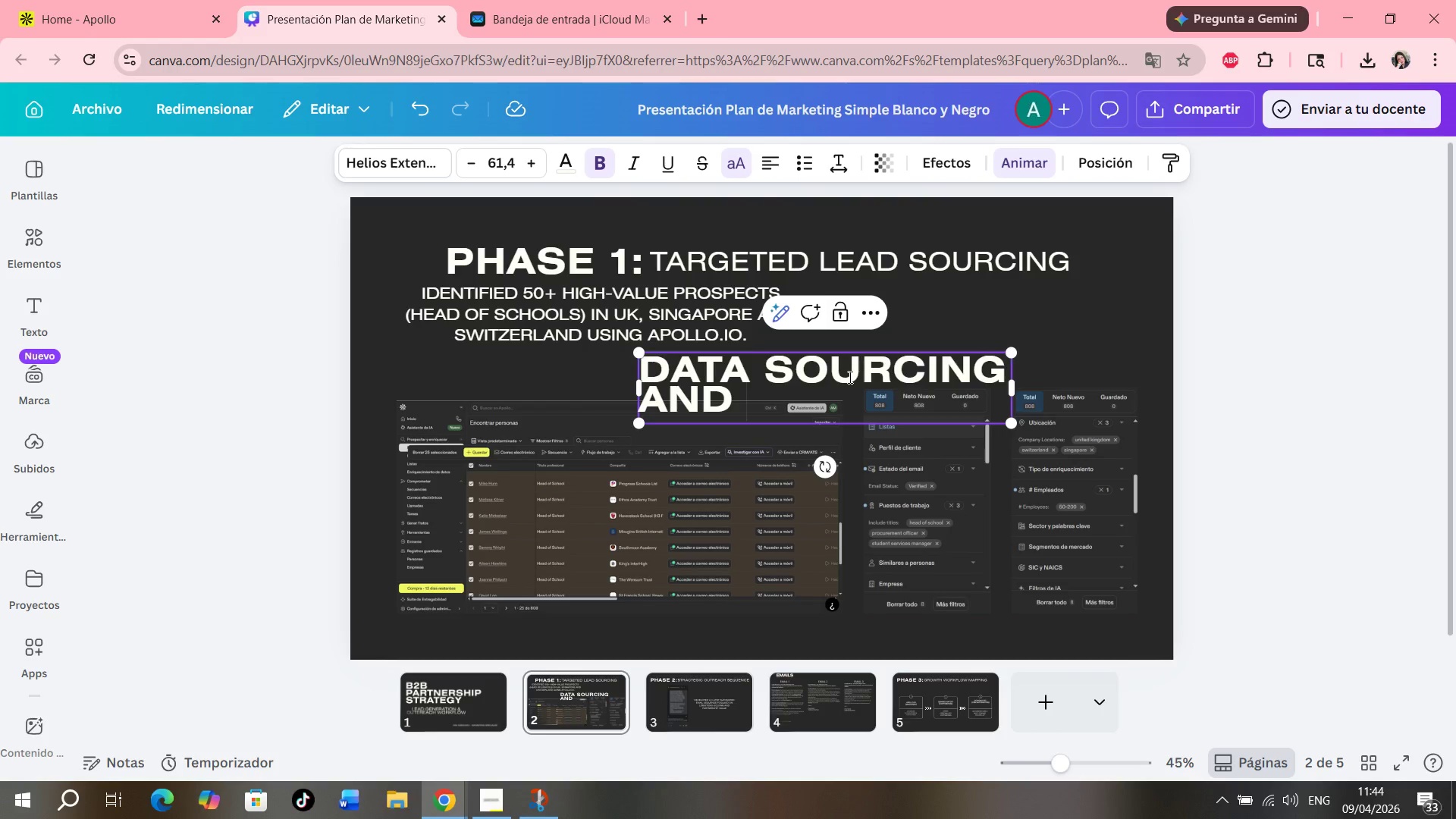 
wait(7.86)
 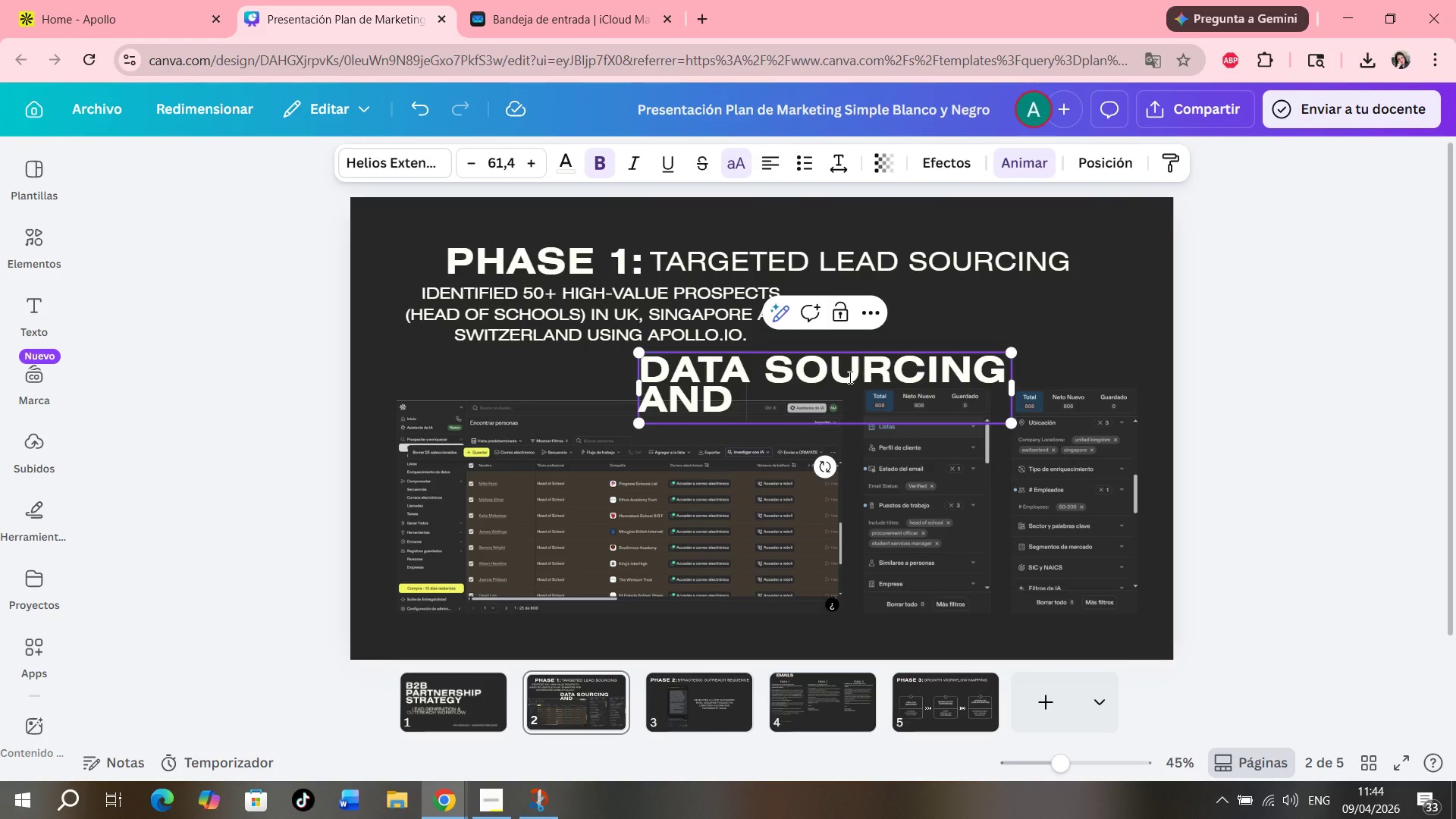 
type(GANULAR)
key(Backspace)
key(Backspace)
key(Backspace)
key(Backspace)
key(Backspace)
key(Backspace)
type(RANUA)
key(Backspace)
type(LAR SEGMA)
key(Backspace)
type(ENTATION)
 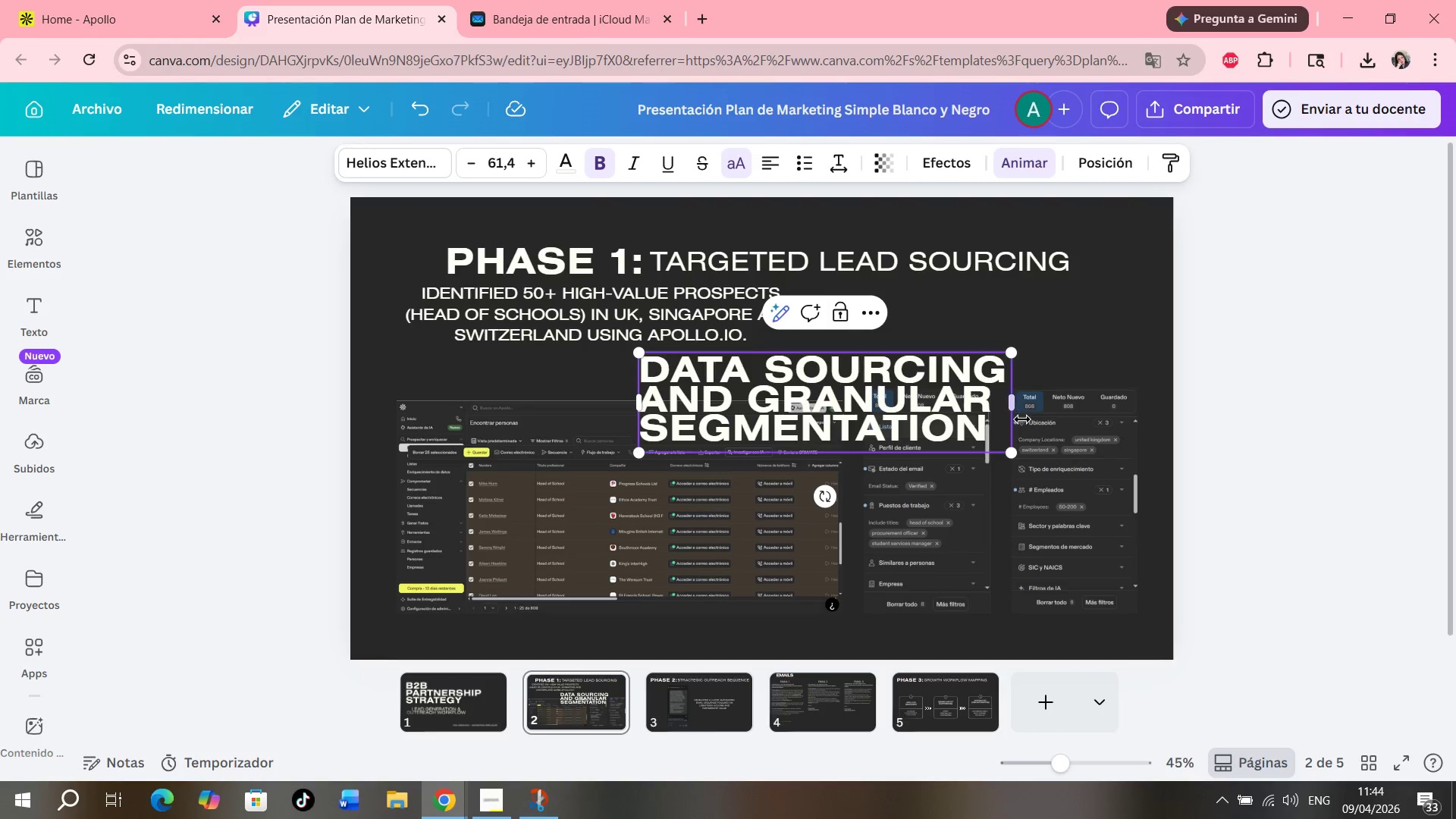 
left_click_drag(start_coordinate=[1012, 413], to_coordinate=[1261, 395])
 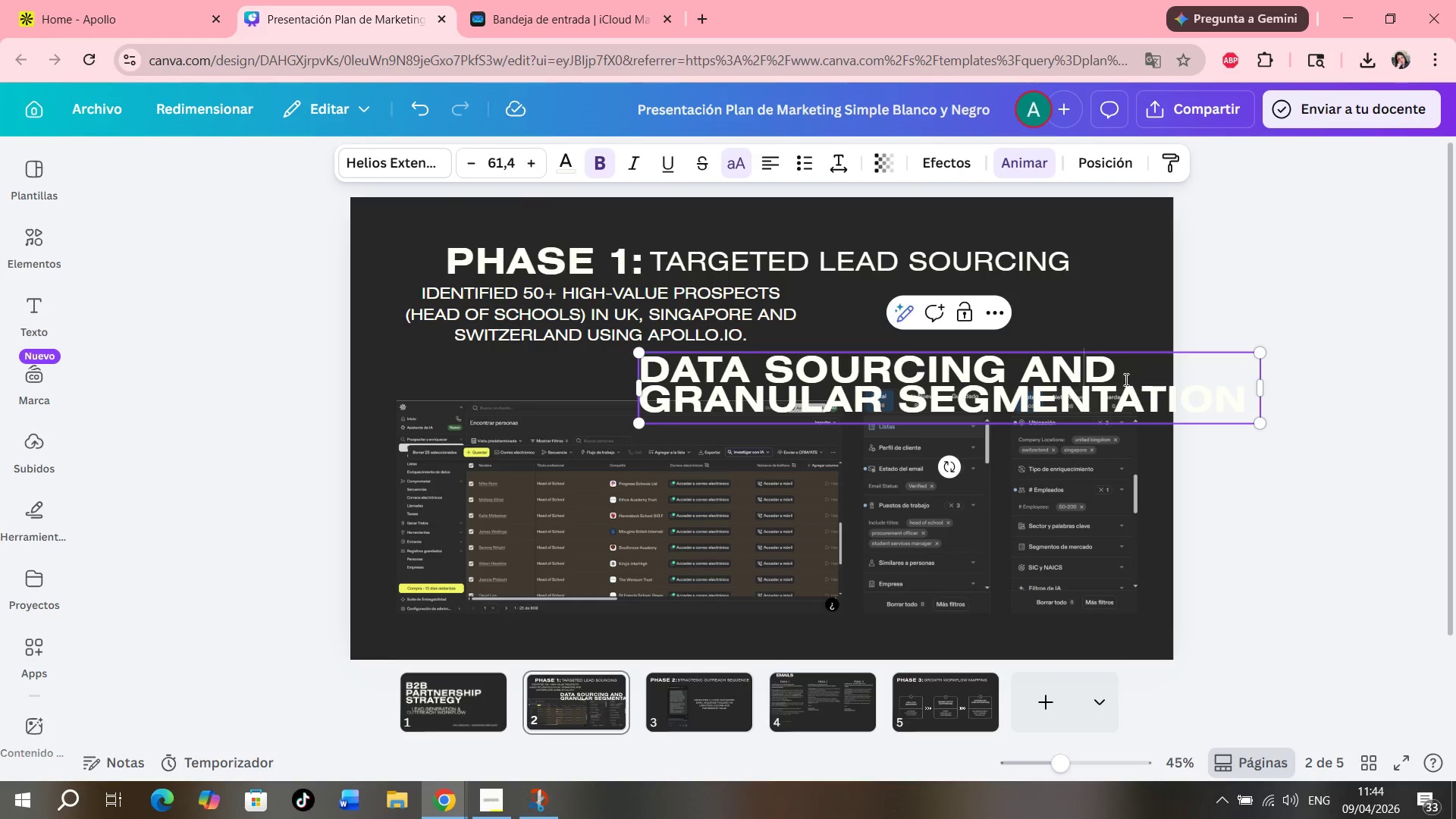 
left_click([1345, 400])
 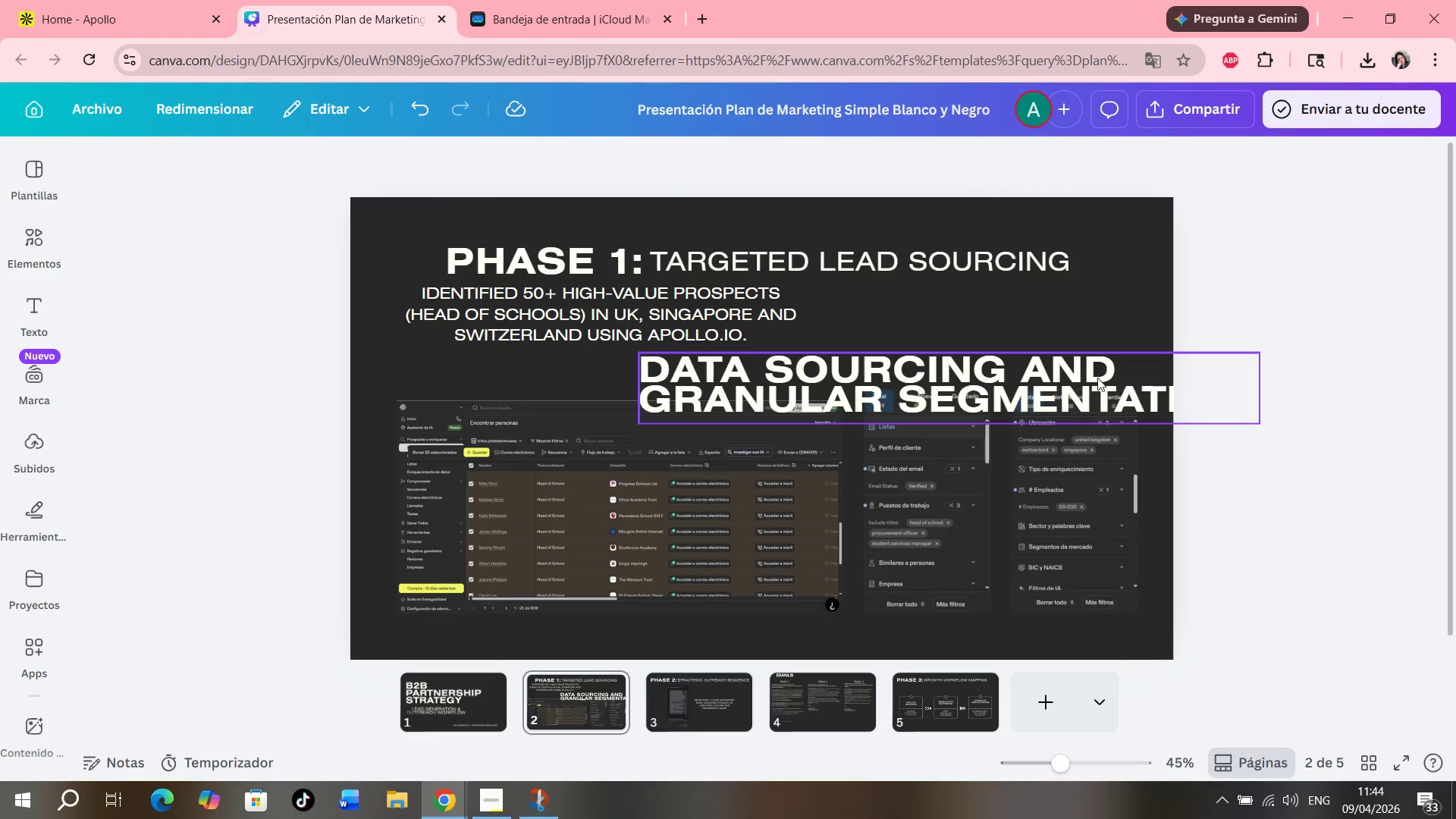 
left_click_drag(start_coordinate=[1097, 378], to_coordinate=[874, 373])
 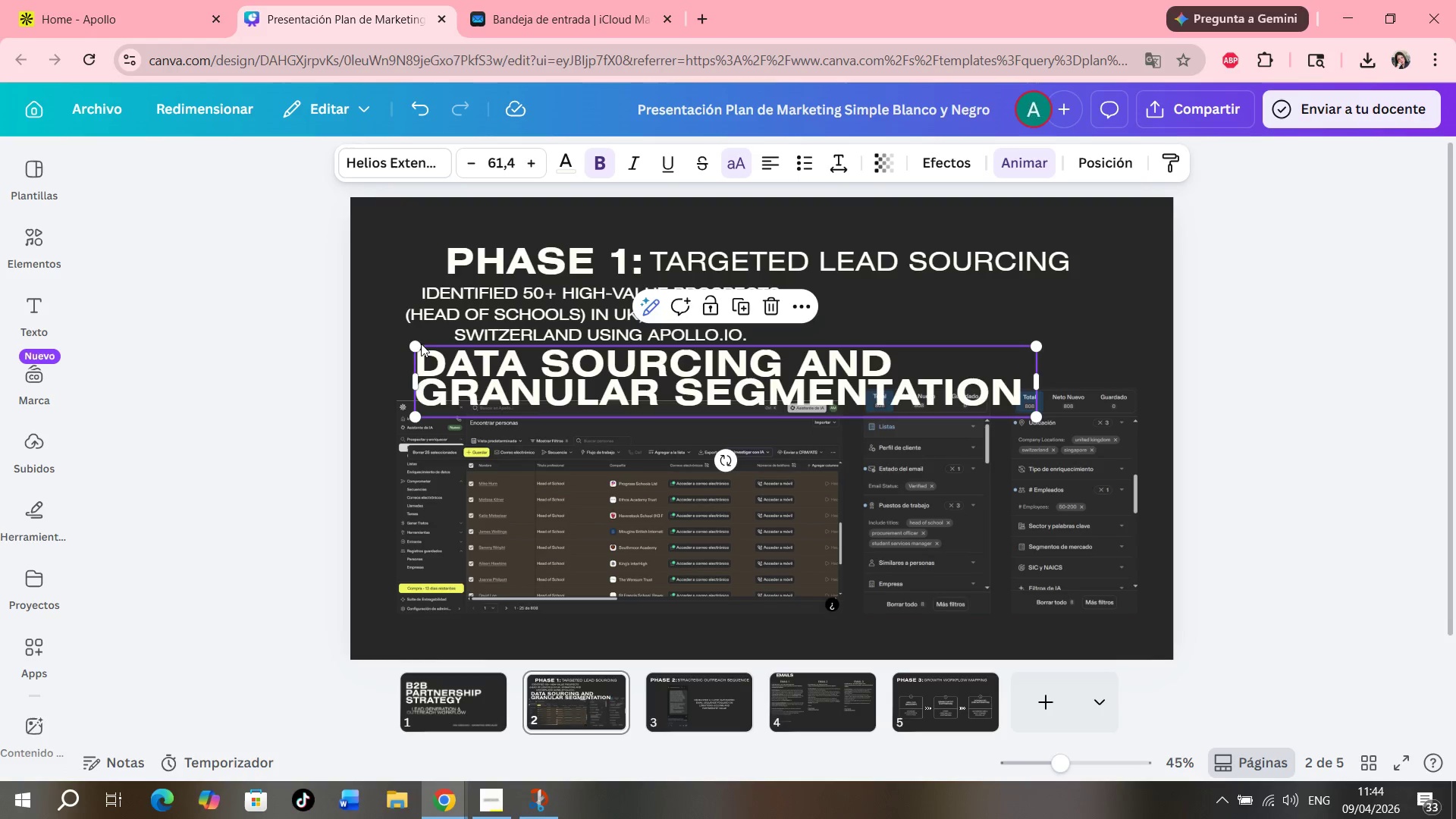 
left_click_drag(start_coordinate=[419, 344], to_coordinate=[668, 413])
 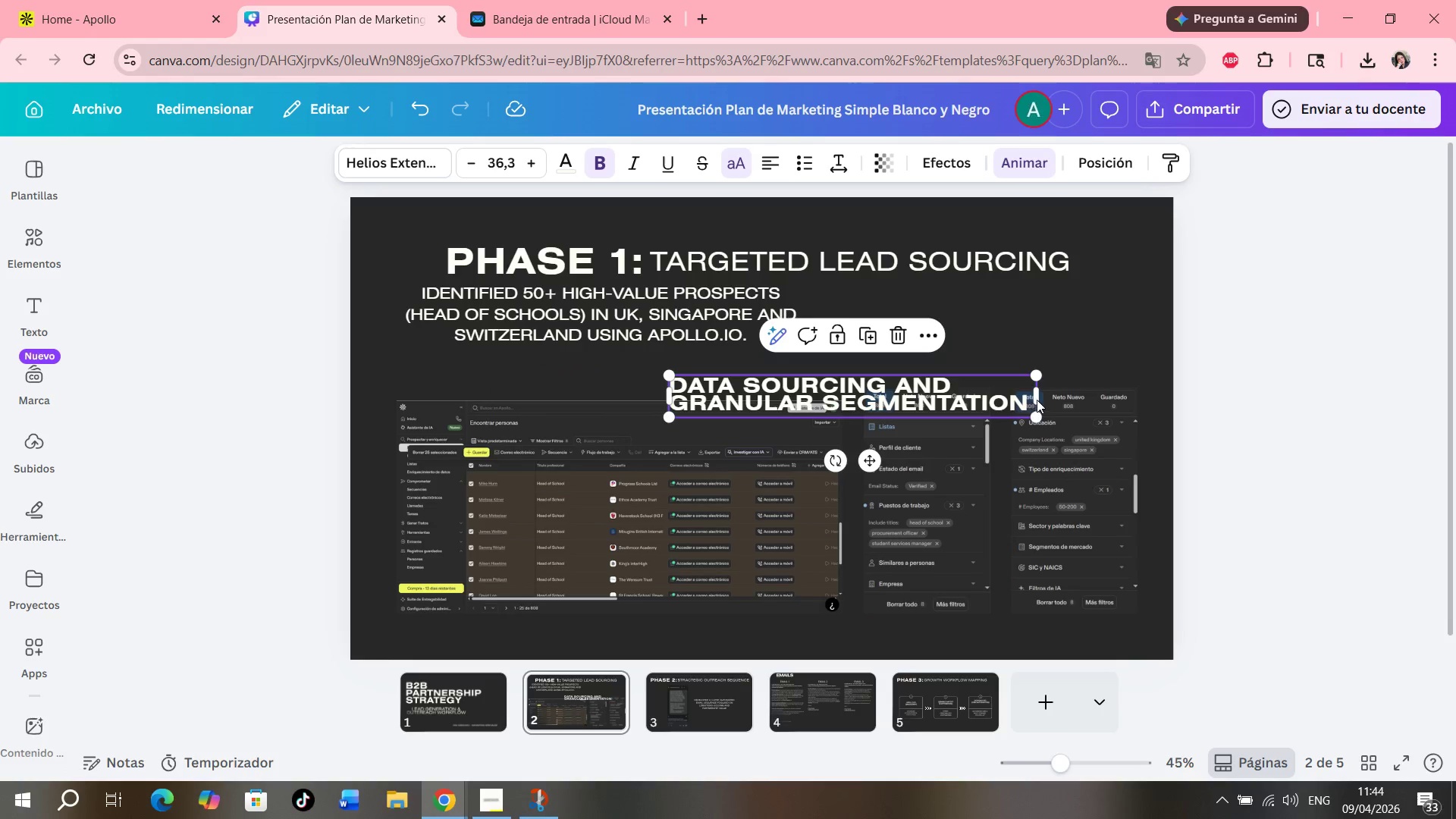 
left_click_drag(start_coordinate=[1040, 398], to_coordinate=[1345, 414])
 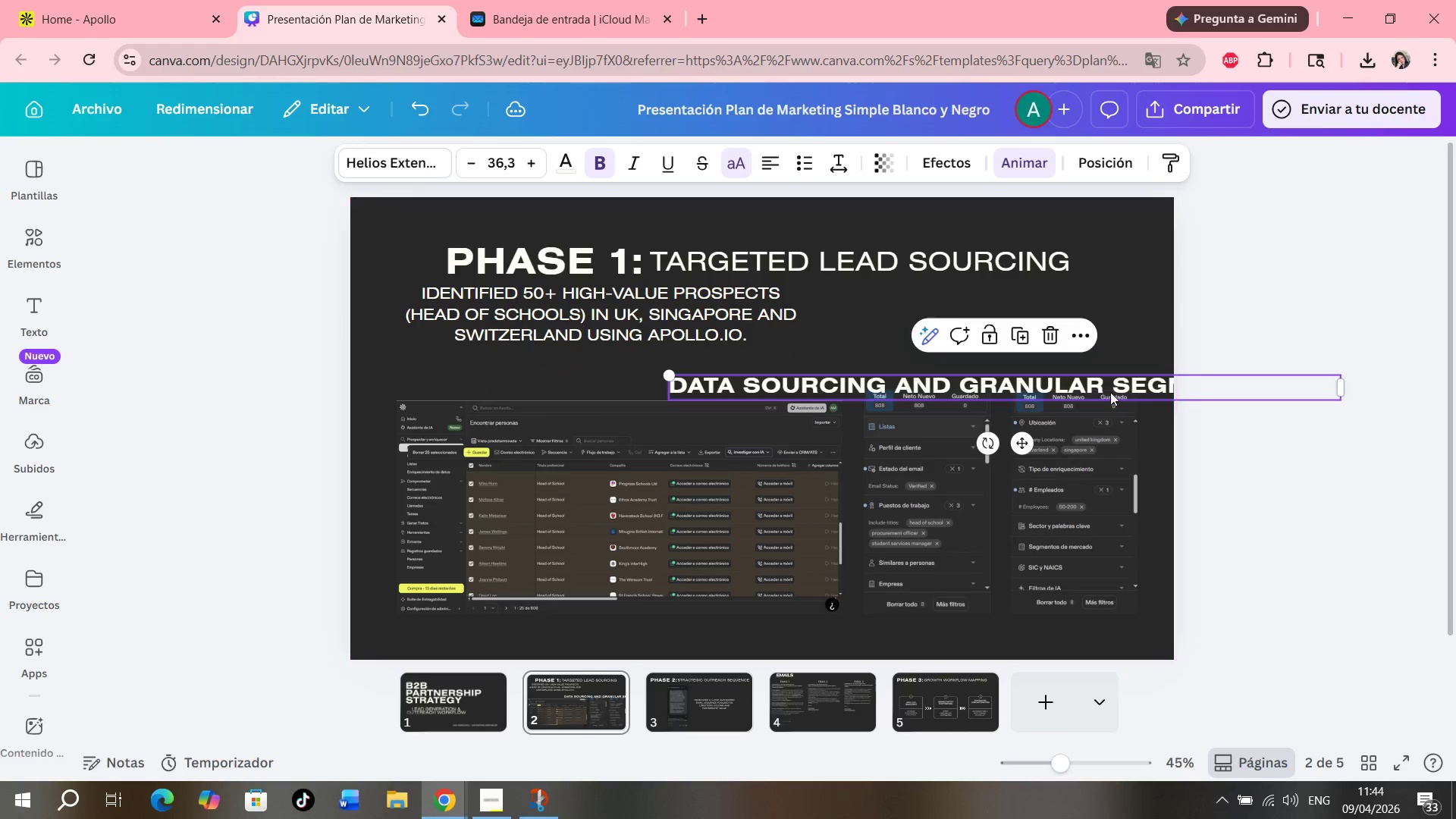 
left_click_drag(start_coordinate=[1108, 391], to_coordinate=[875, 375])
 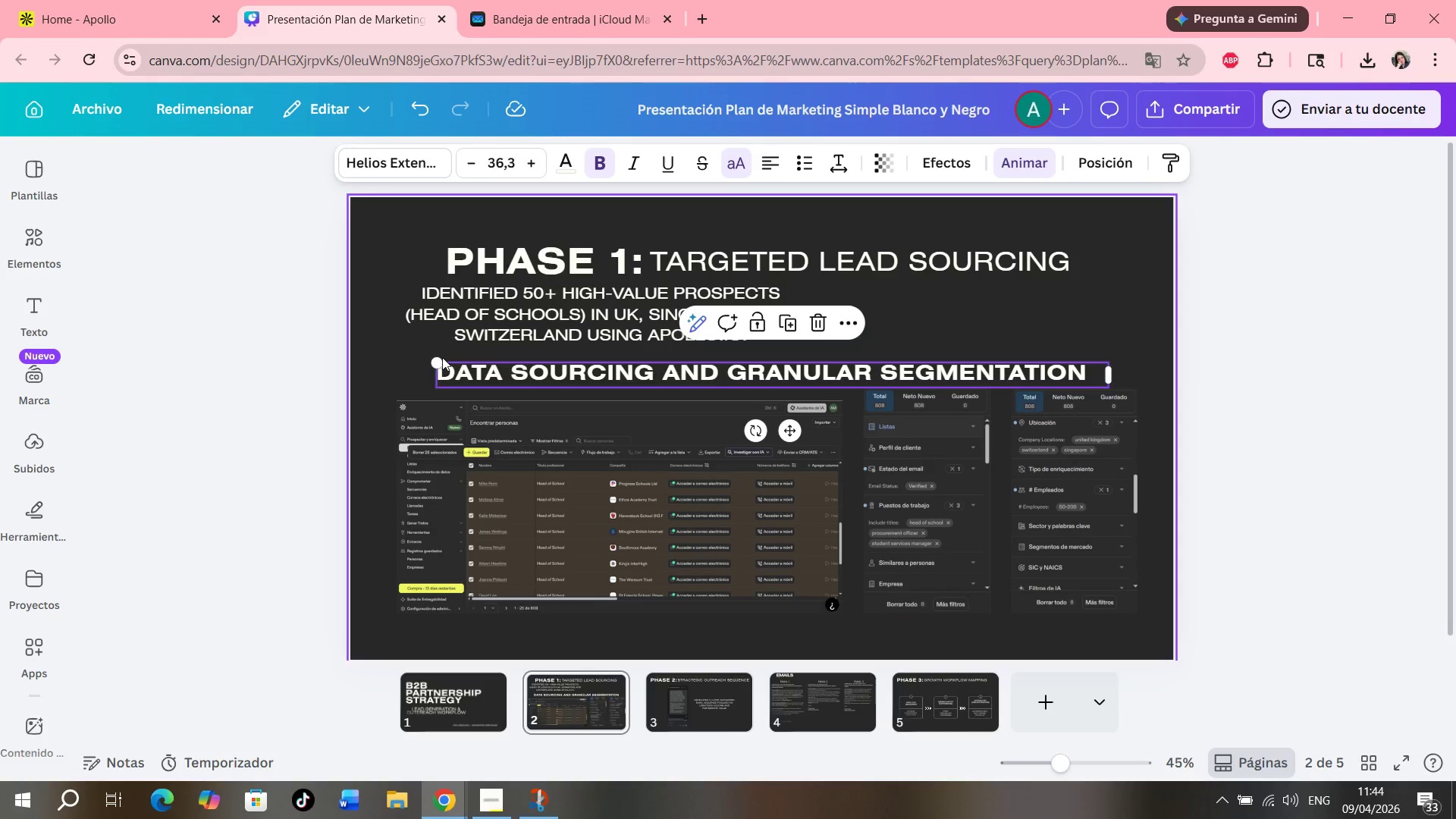 
left_click_drag(start_coordinate=[437, 357], to_coordinate=[669, 381])
 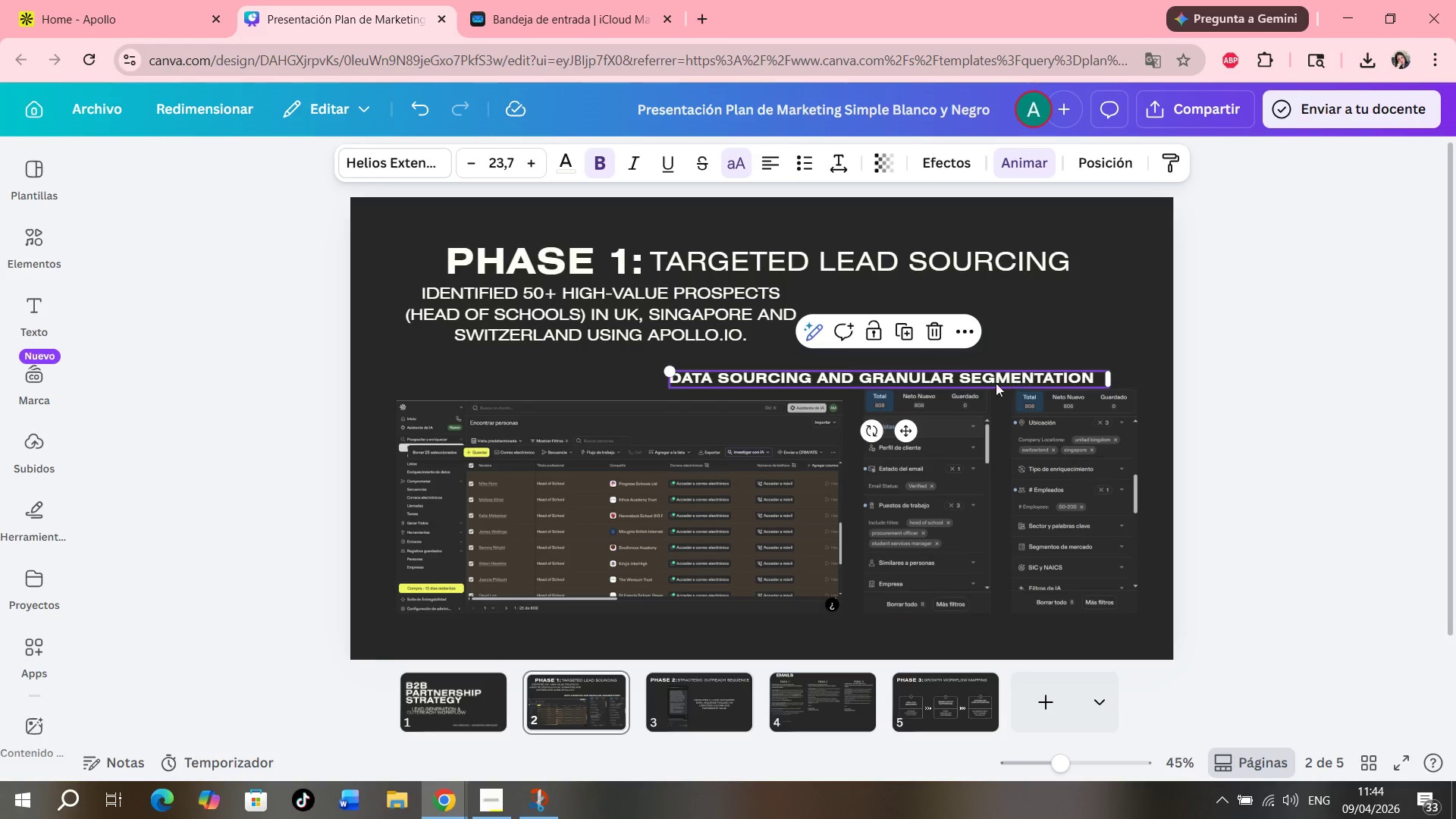 
left_click_drag(start_coordinate=[974, 376], to_coordinate=[888, 371])
 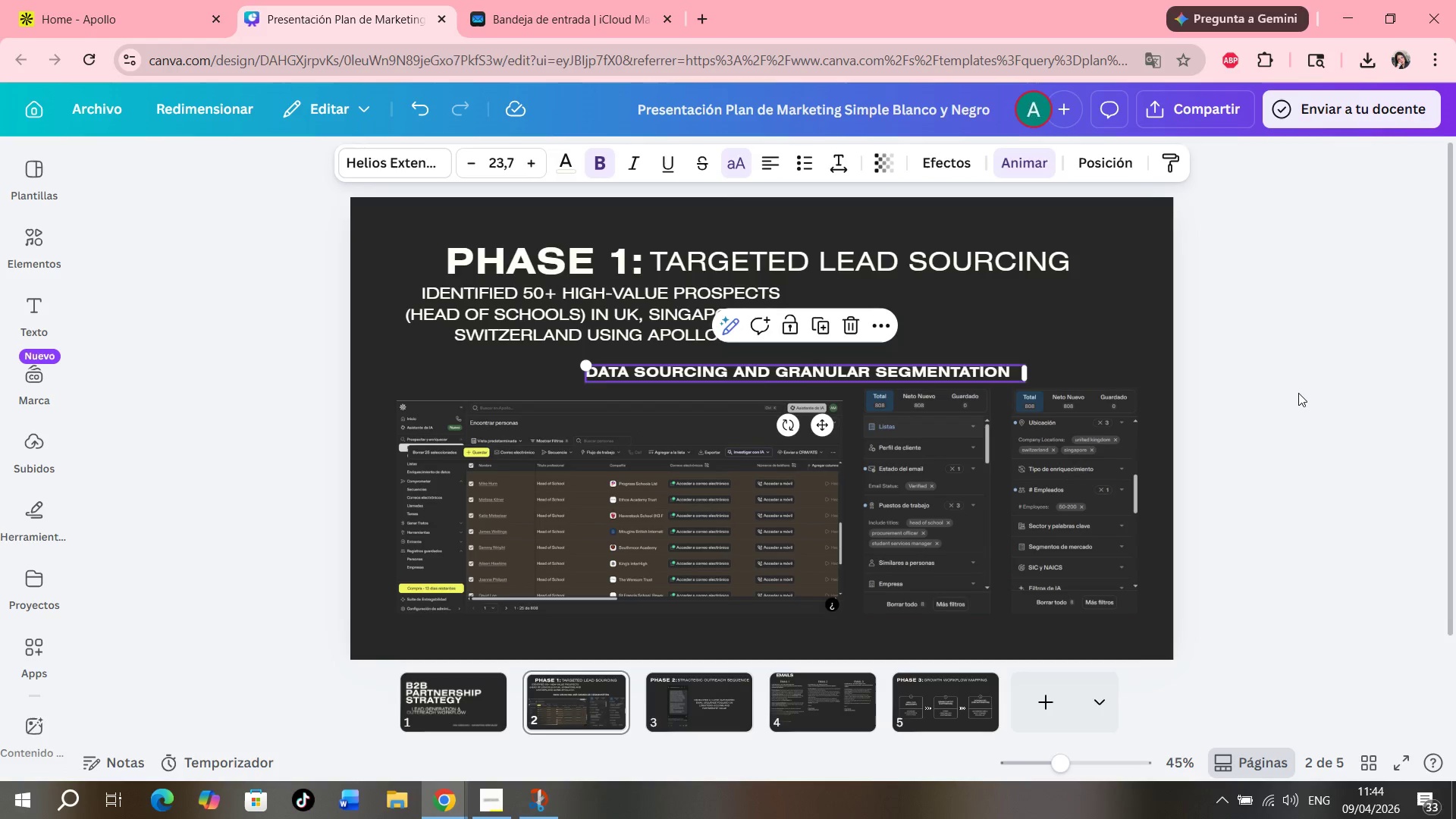 
left_click([1298, 393])
 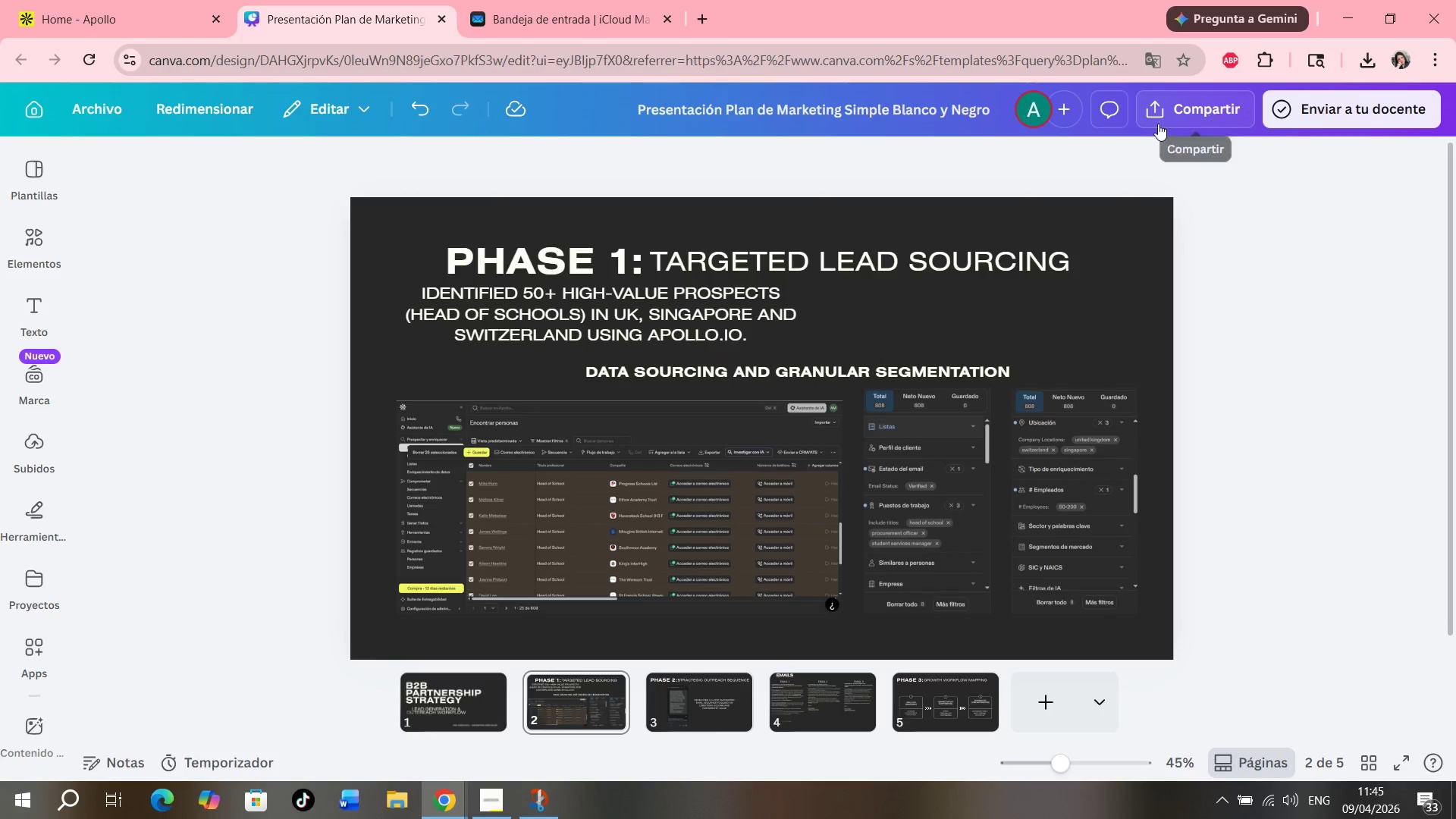 
wait(6.22)
 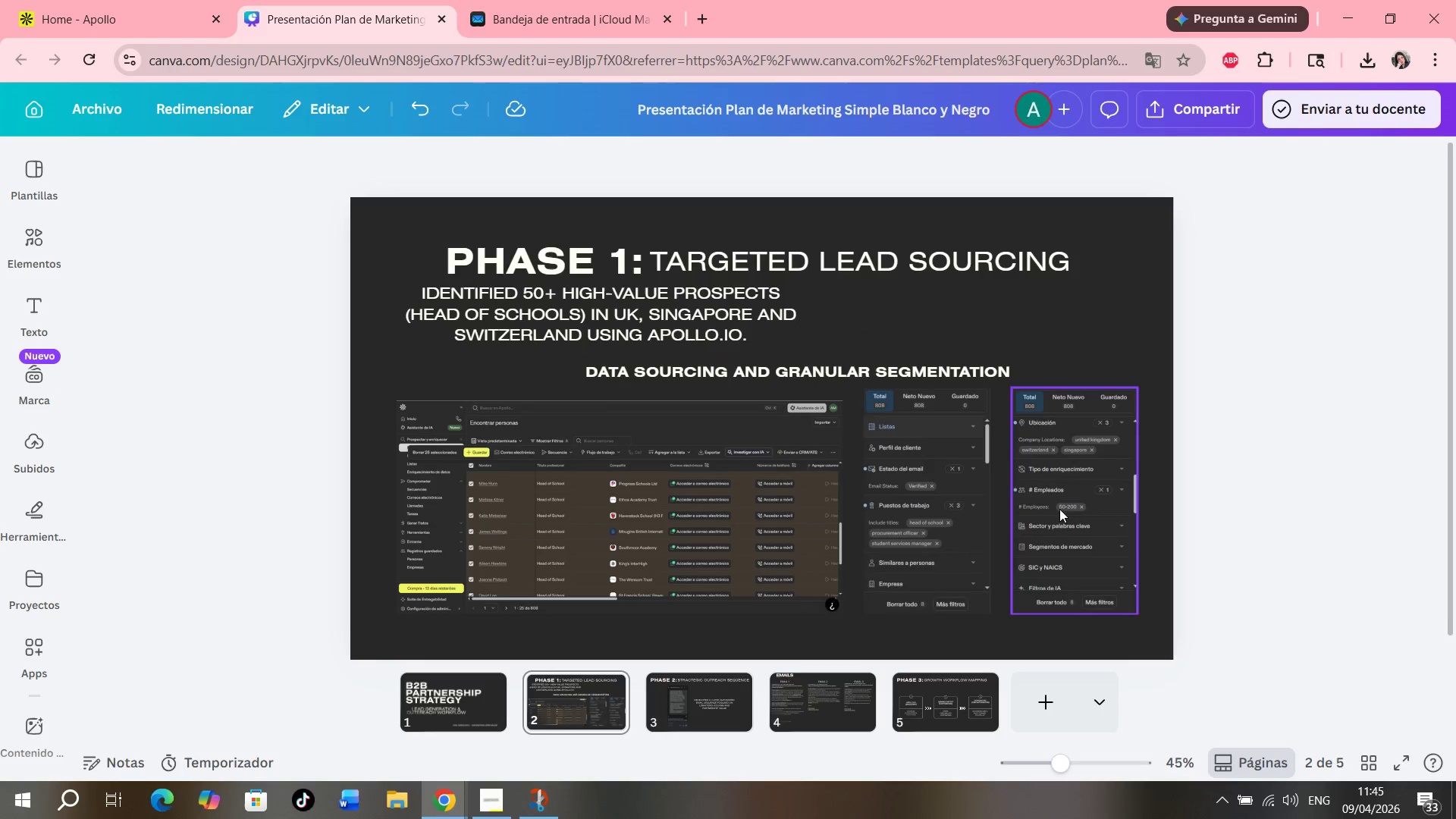 
left_click([1179, 111])
 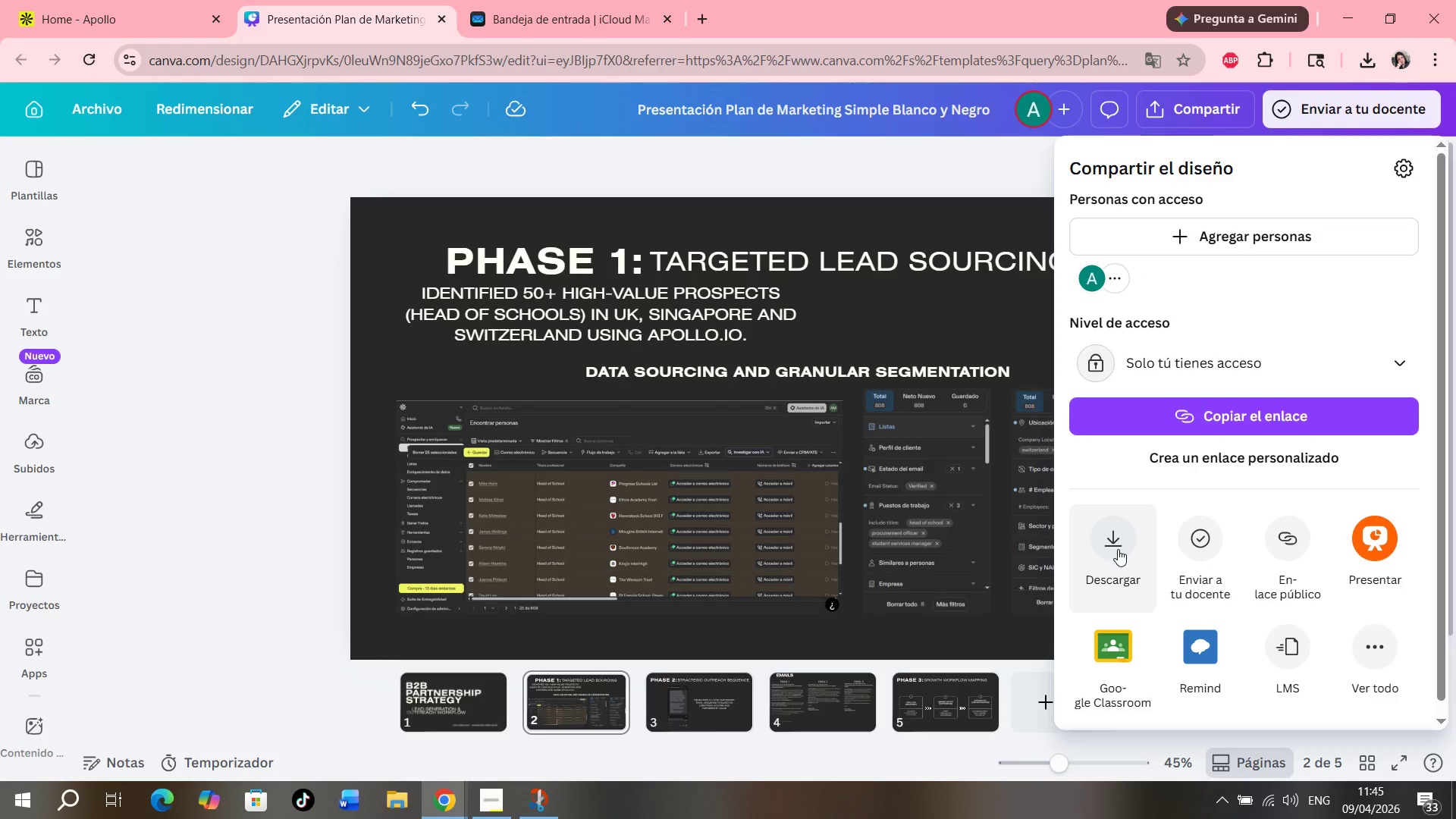 
left_click([1118, 549])
 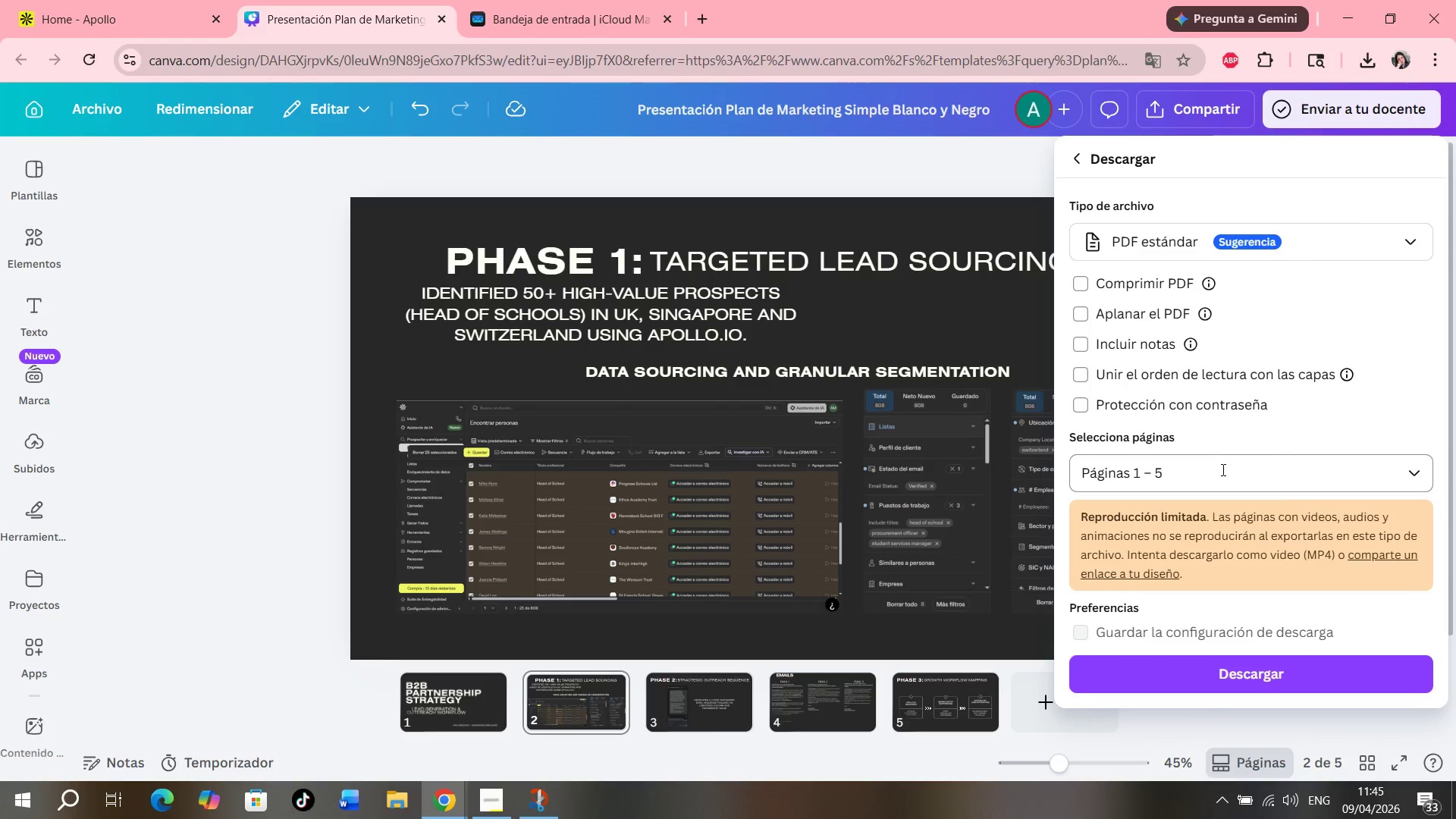 
wait(7.72)
 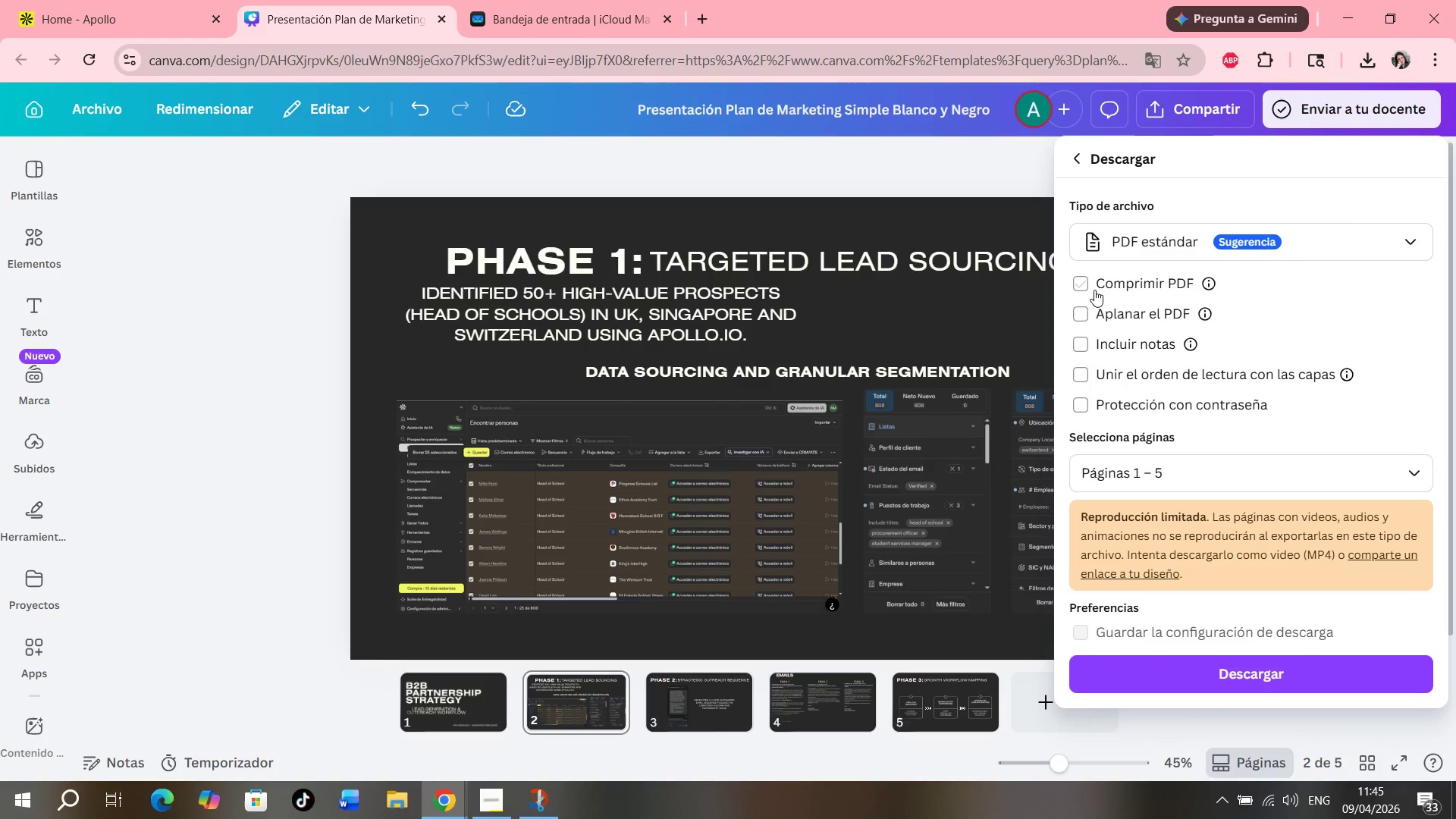 
left_click([1214, 469])
 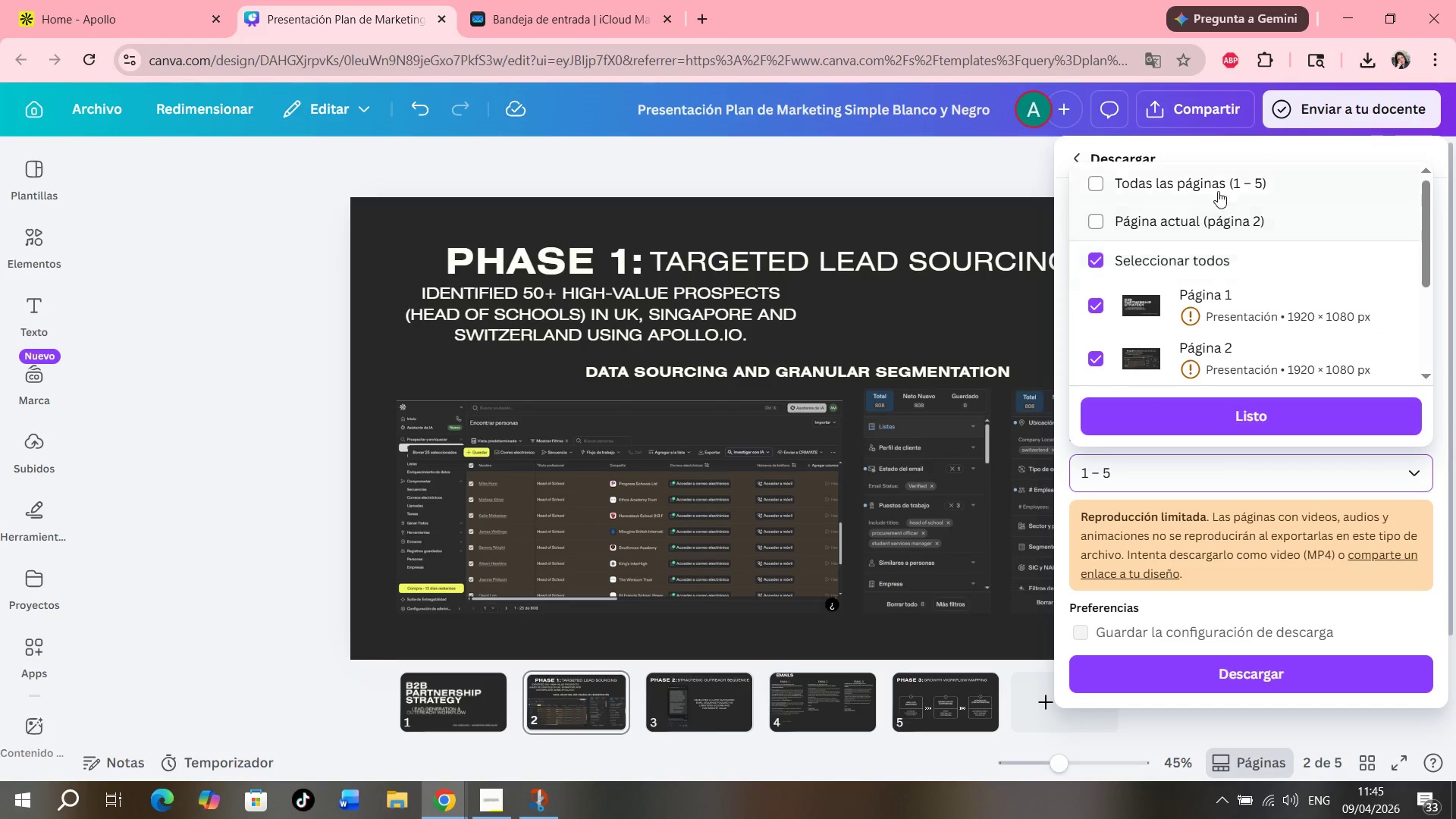 
left_click([1210, 190])
 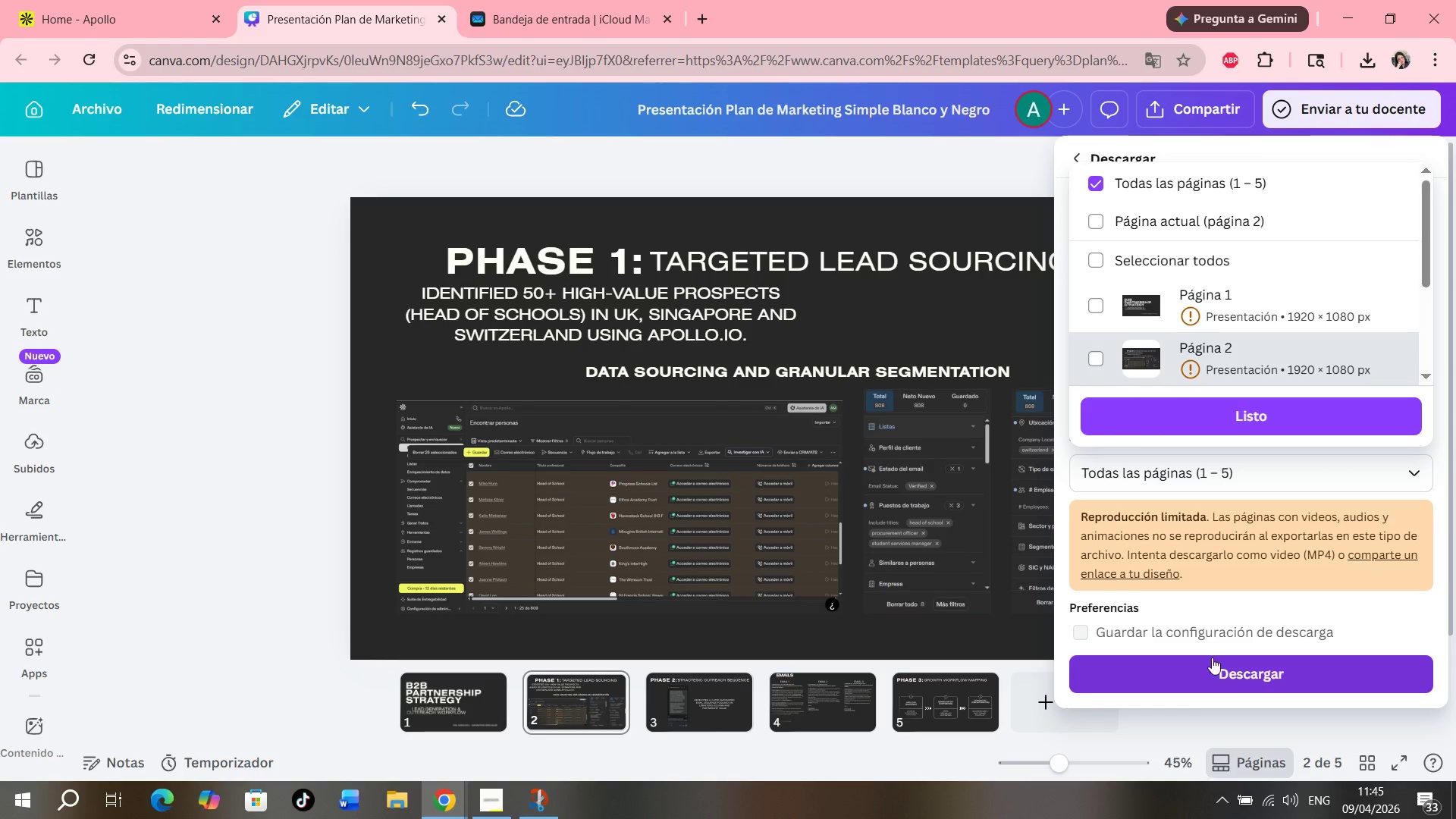 
left_click([939, 117])
 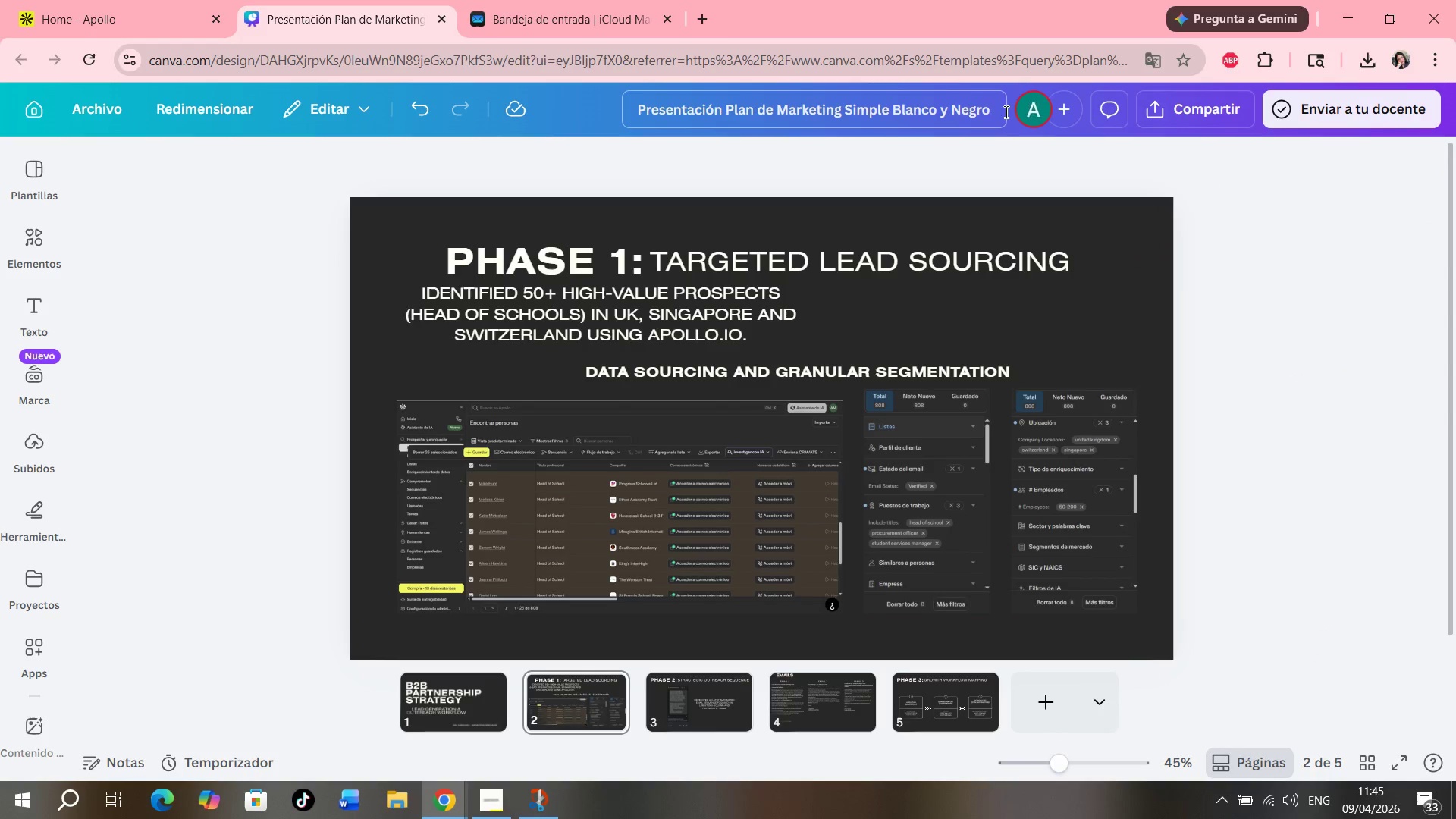 
left_click_drag(start_coordinate=[996, 111], to_coordinate=[554, 124])
 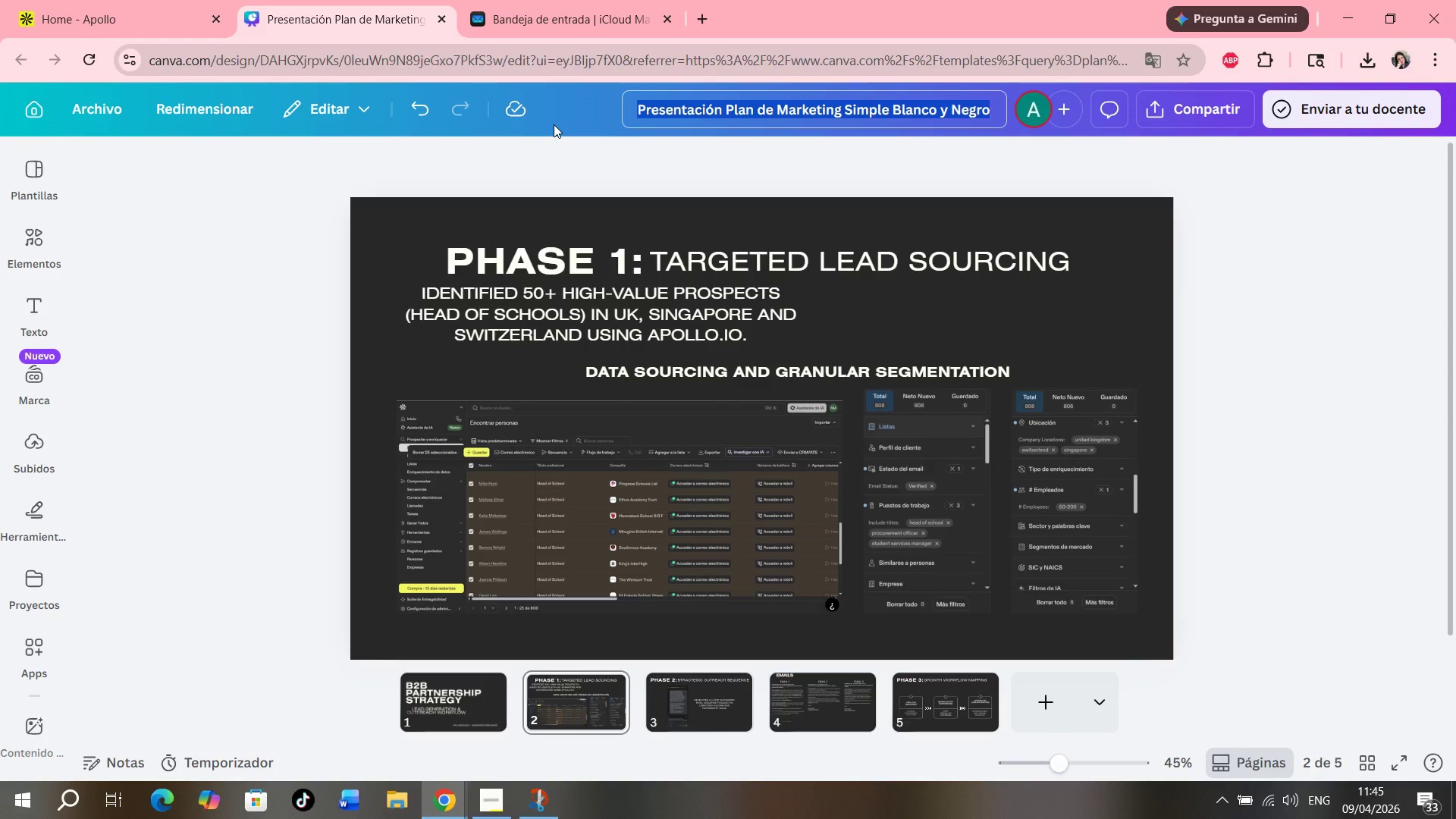 
type(b)
key(Backspace)
type(B)
key(Backspace)
key(Backspace)
type(PROYECTO)
 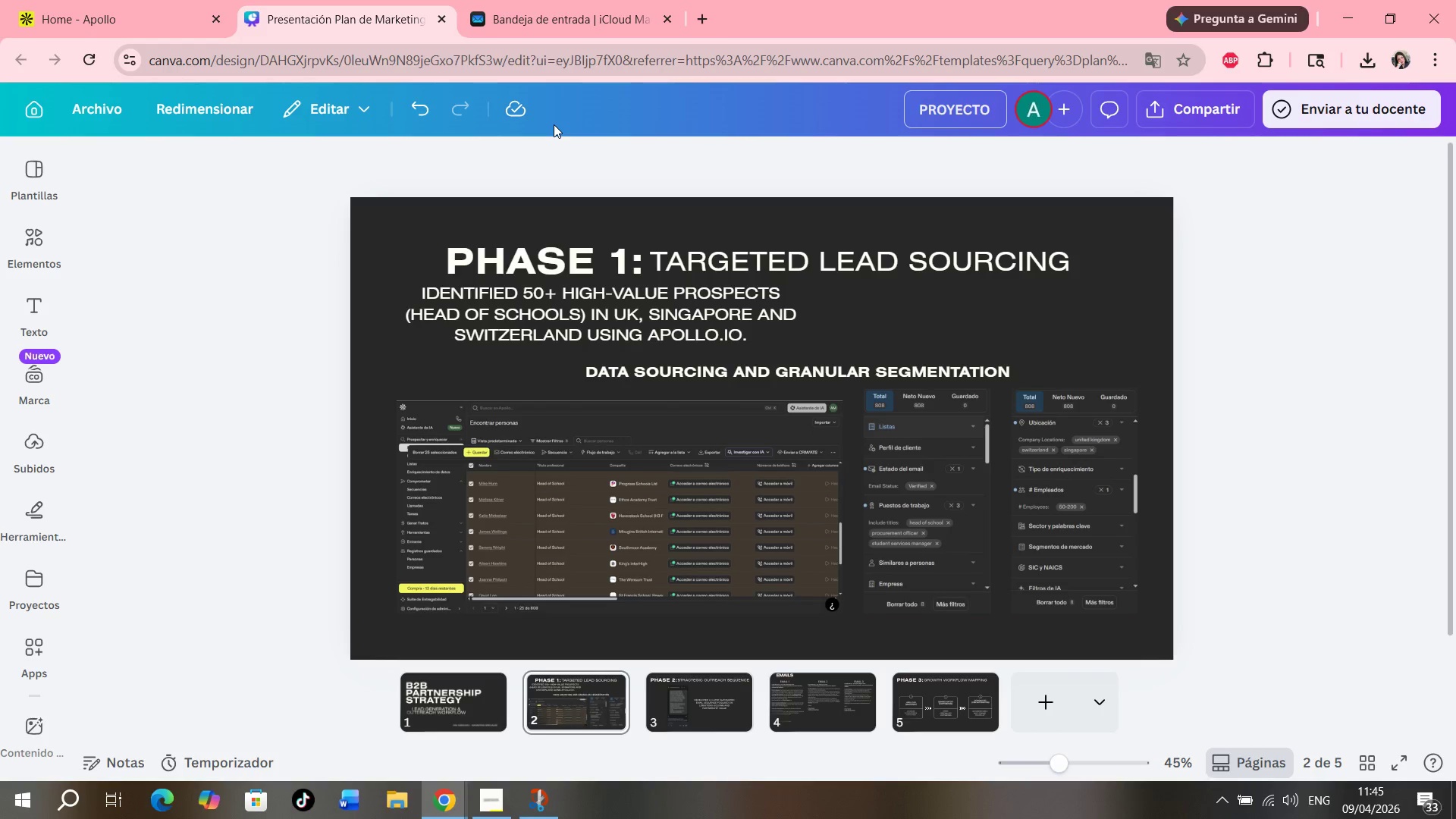 
key(Enter)
 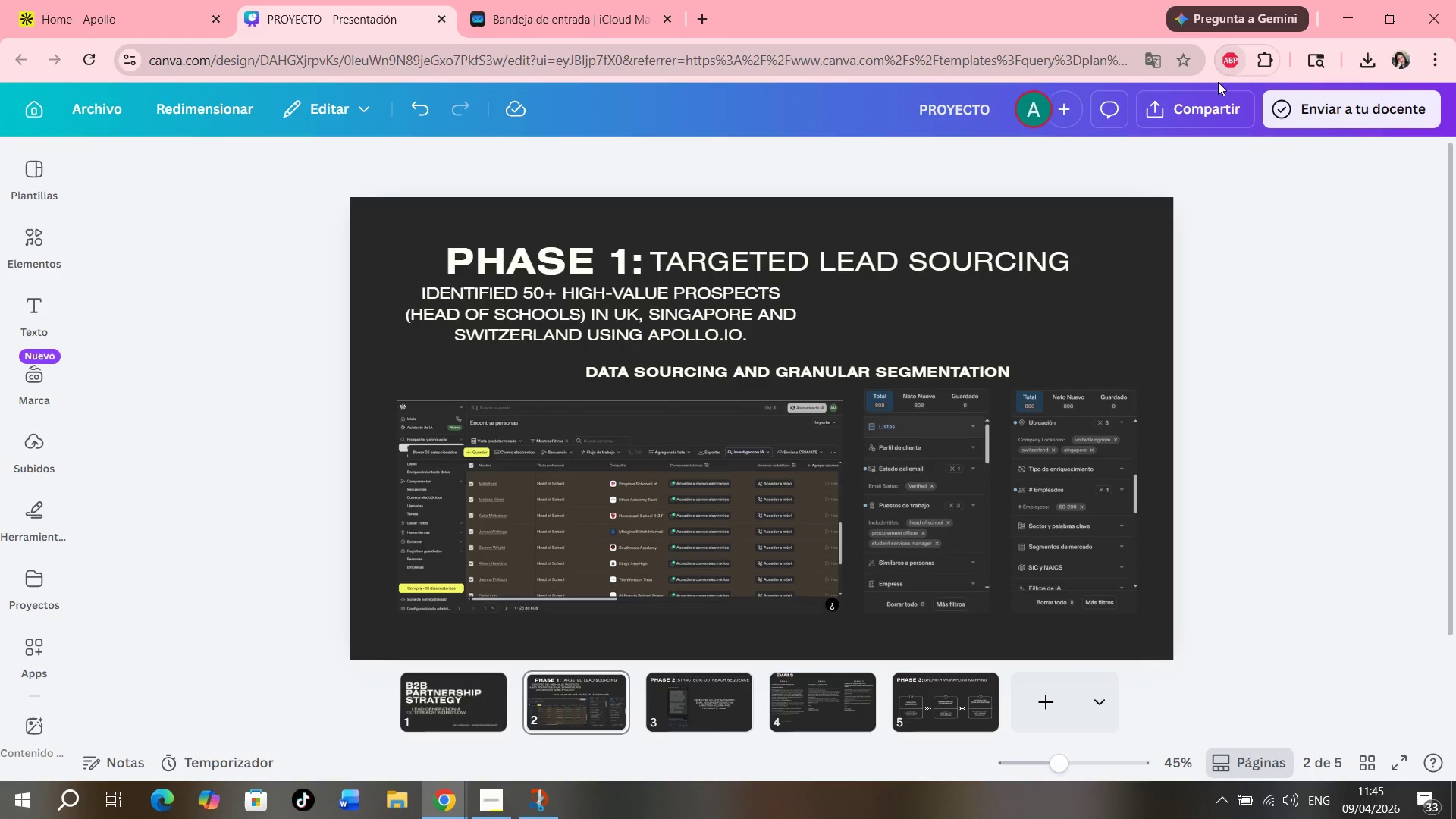 
left_click([1198, 103])
 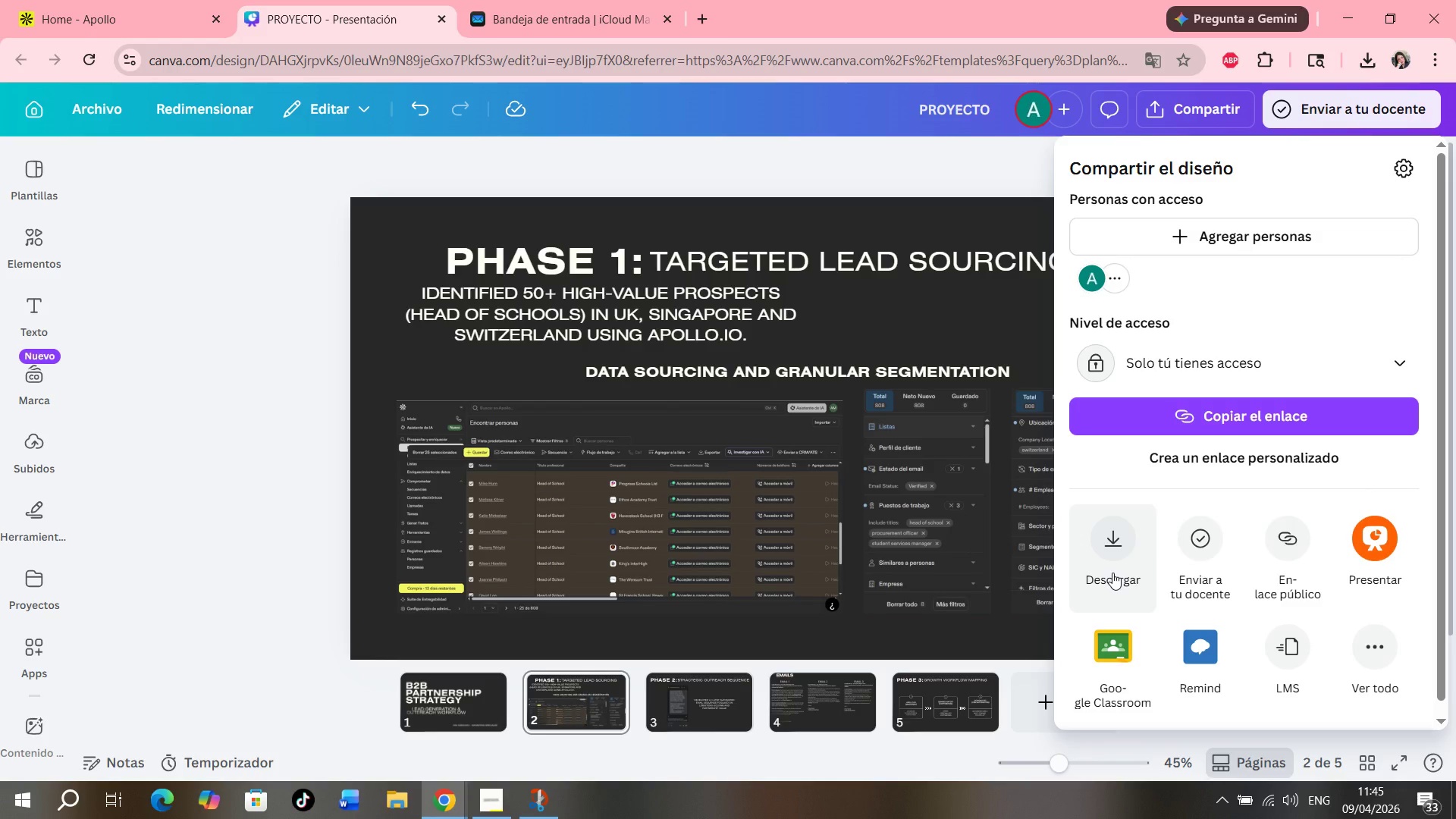 
left_click([1117, 572])
 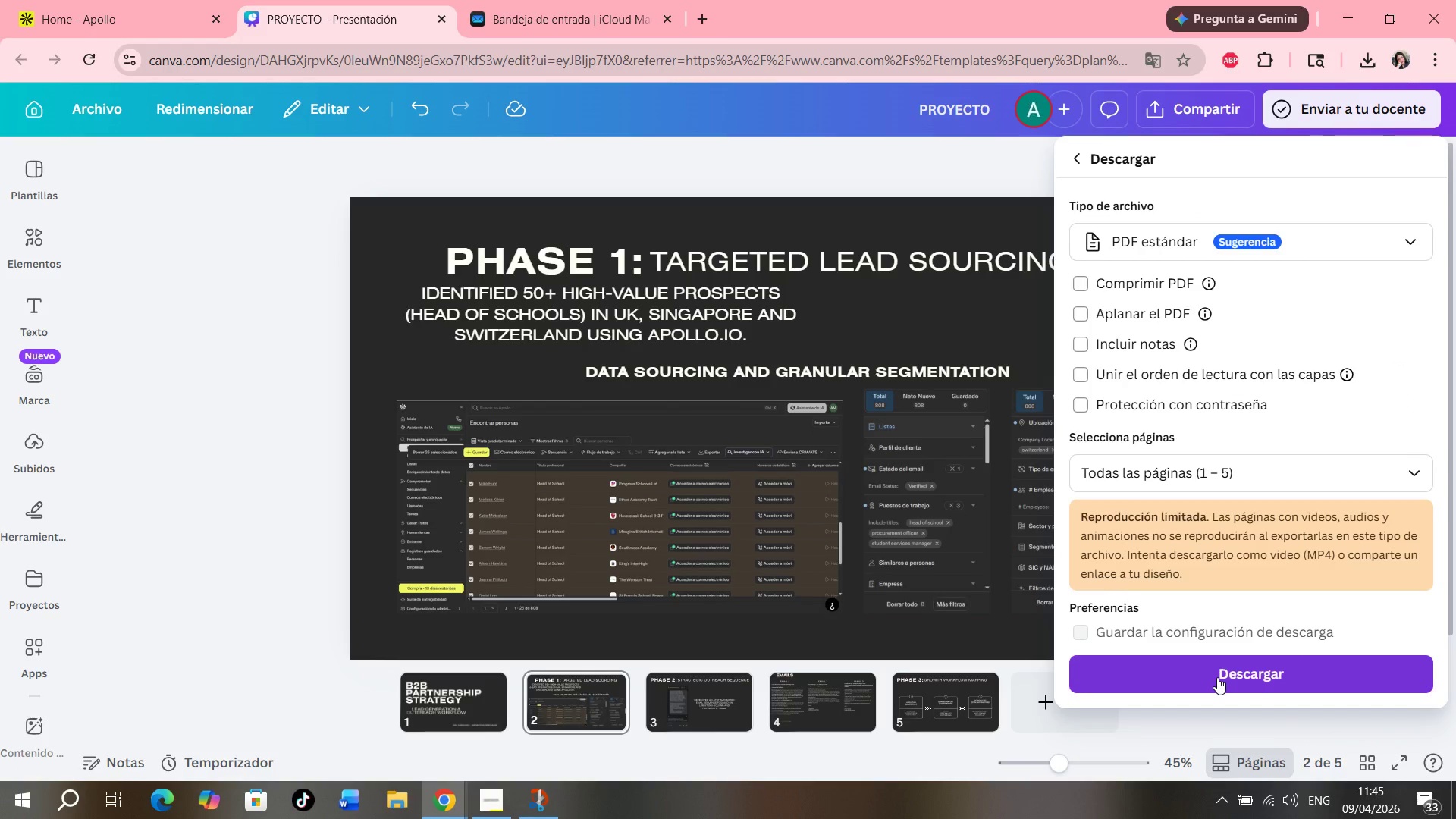 
left_click([1217, 677])
 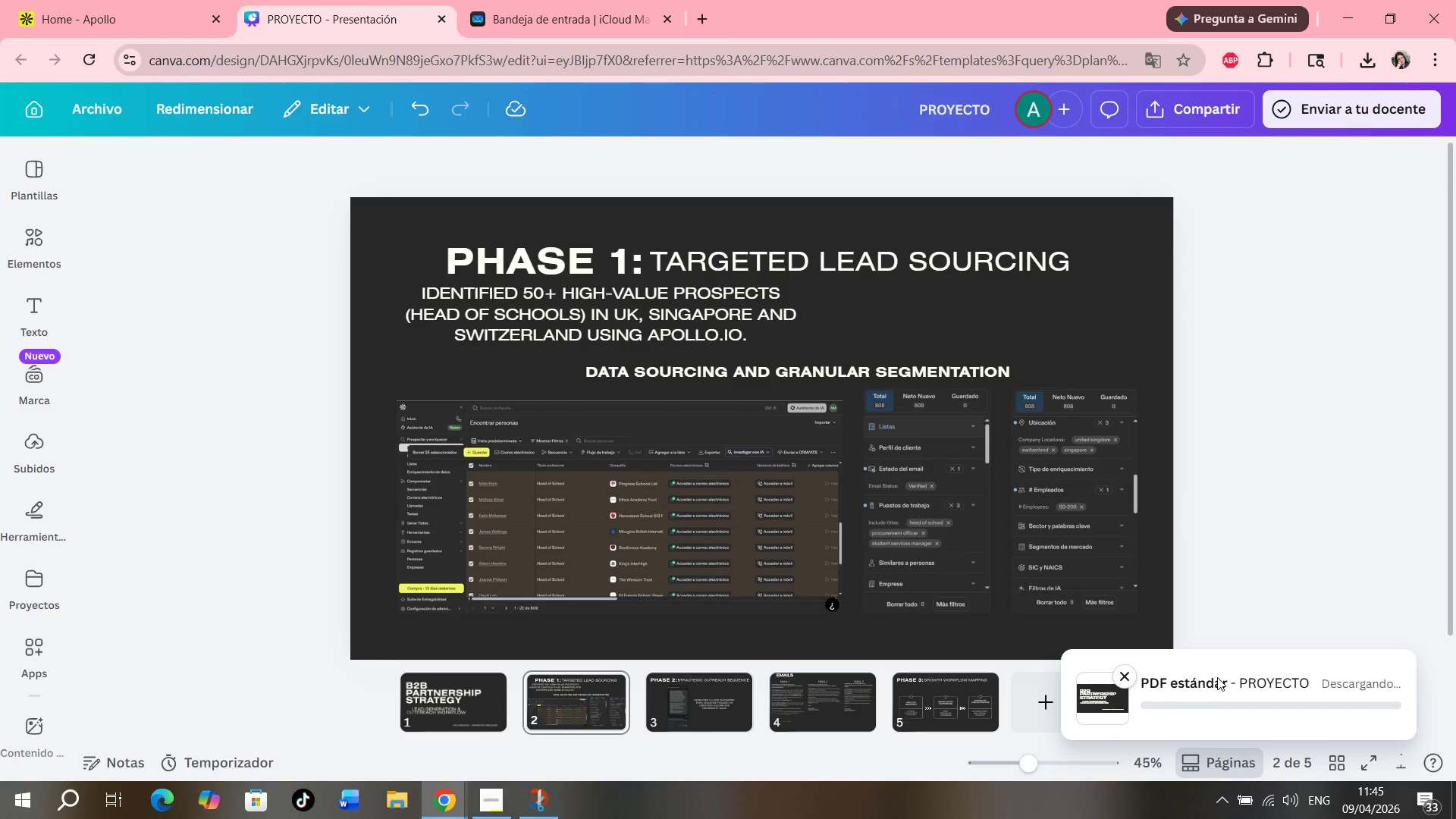 
mouse_move([1254, 722])
 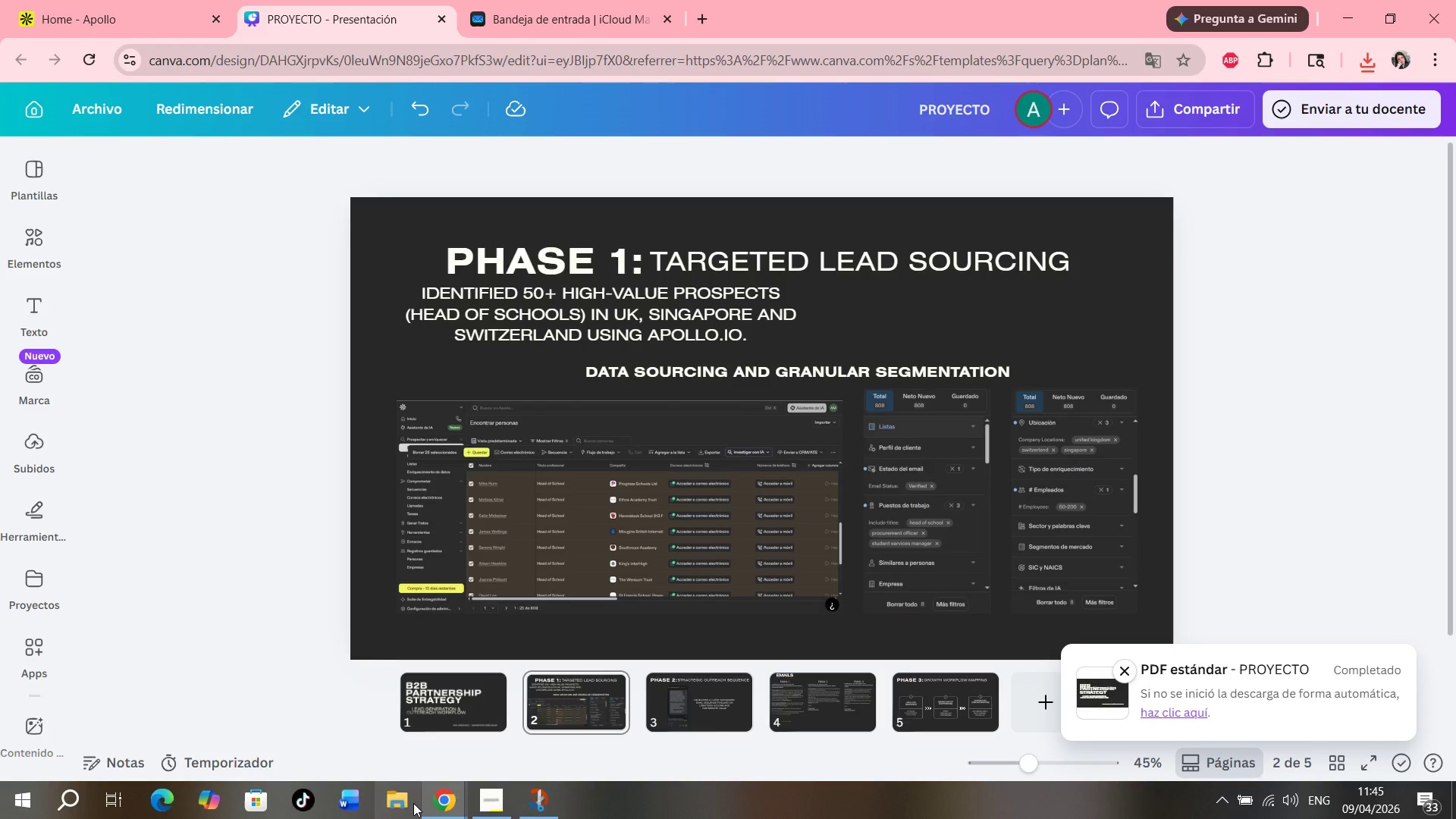 
wait(6.31)
 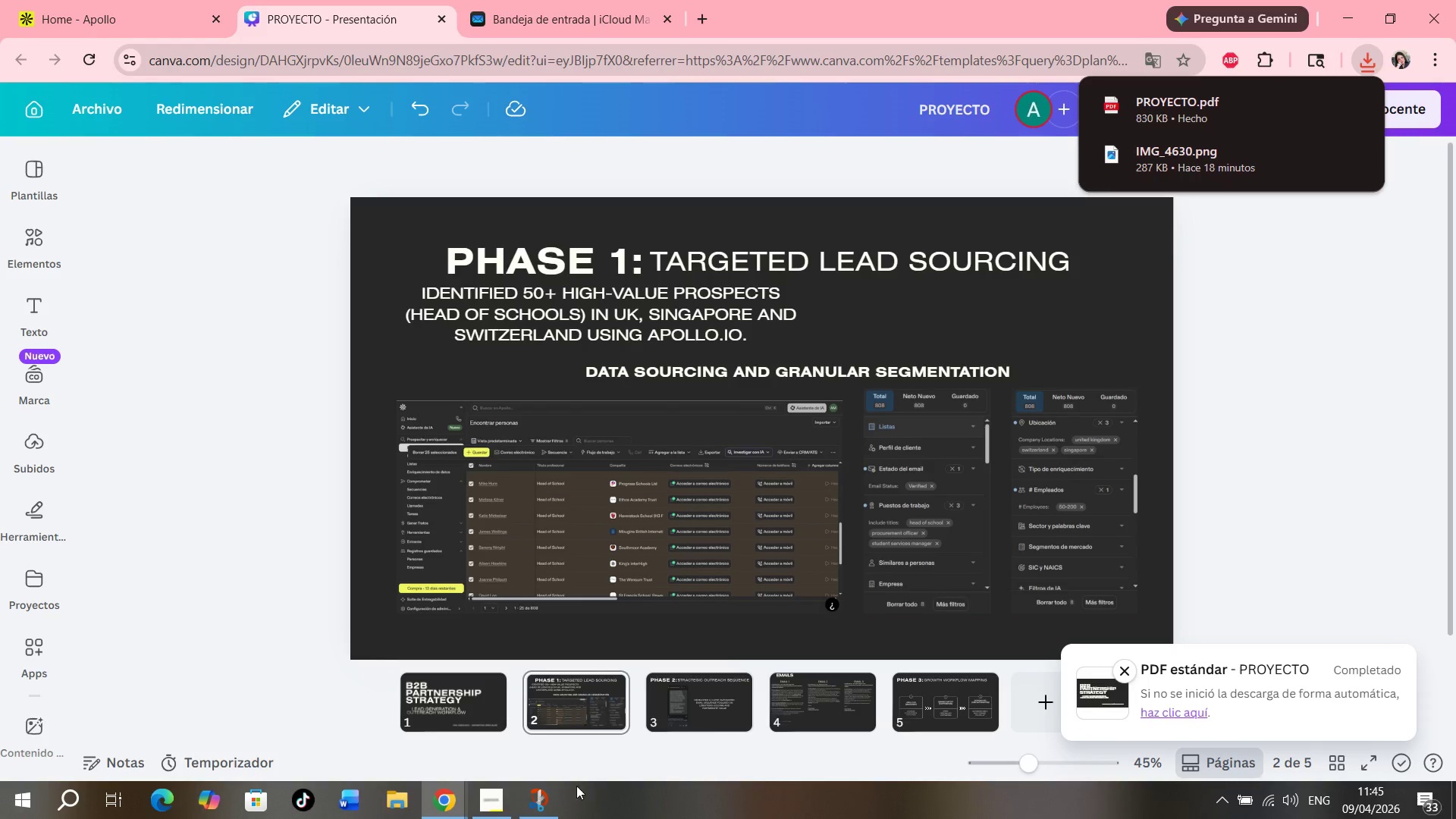 
left_click([400, 802])
 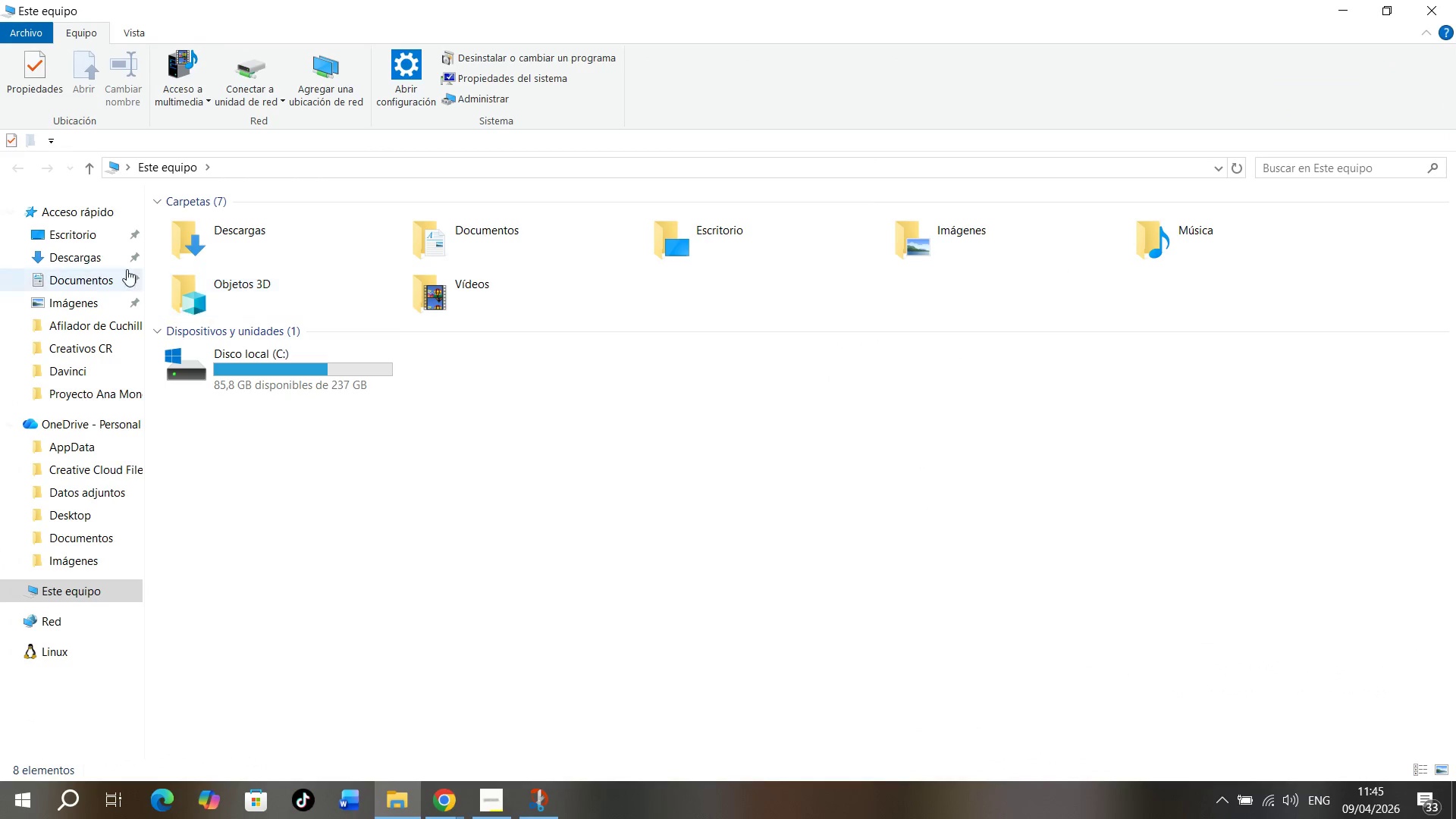 
left_click([91, 231])
 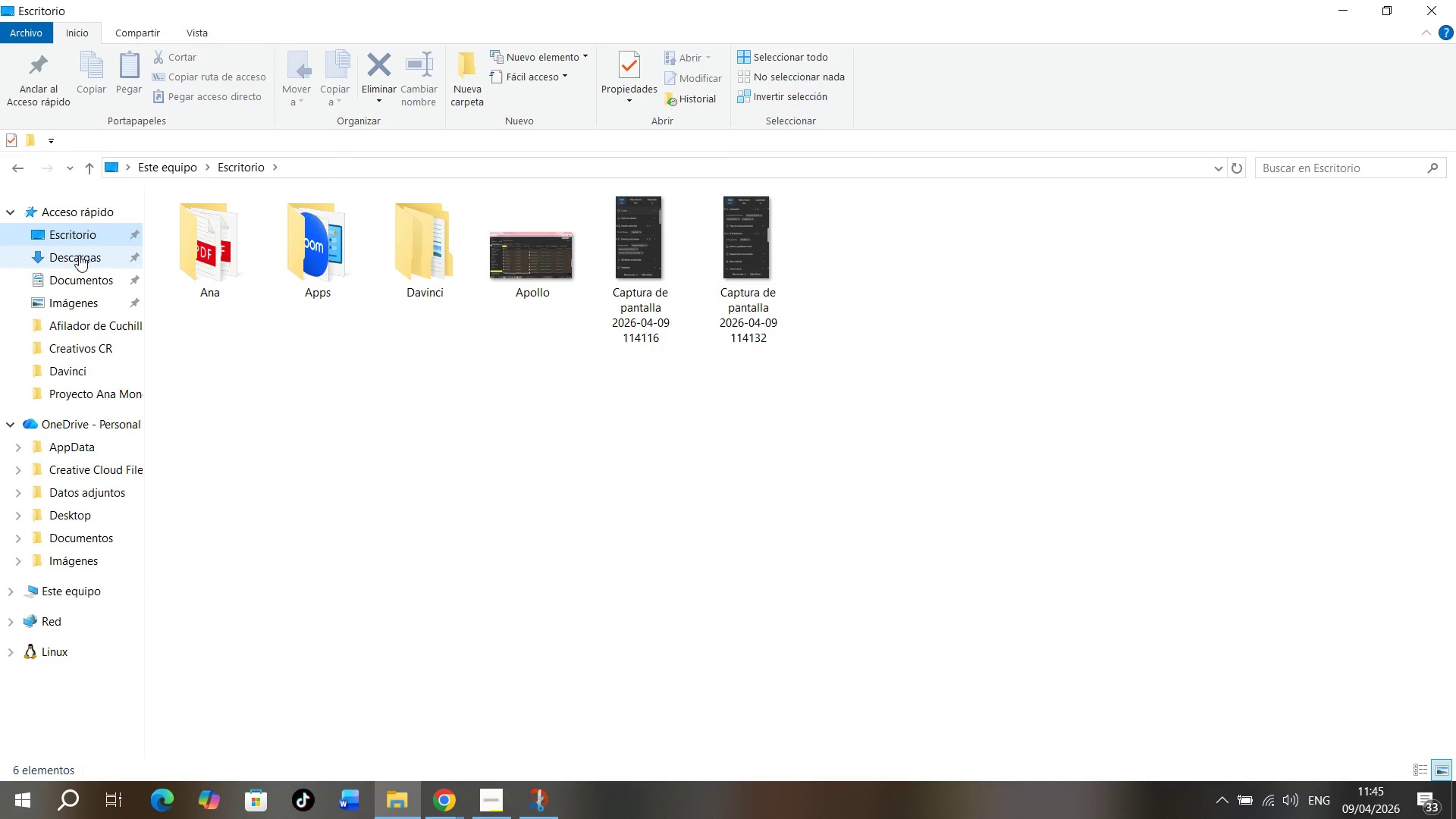 
left_click([79, 255])
 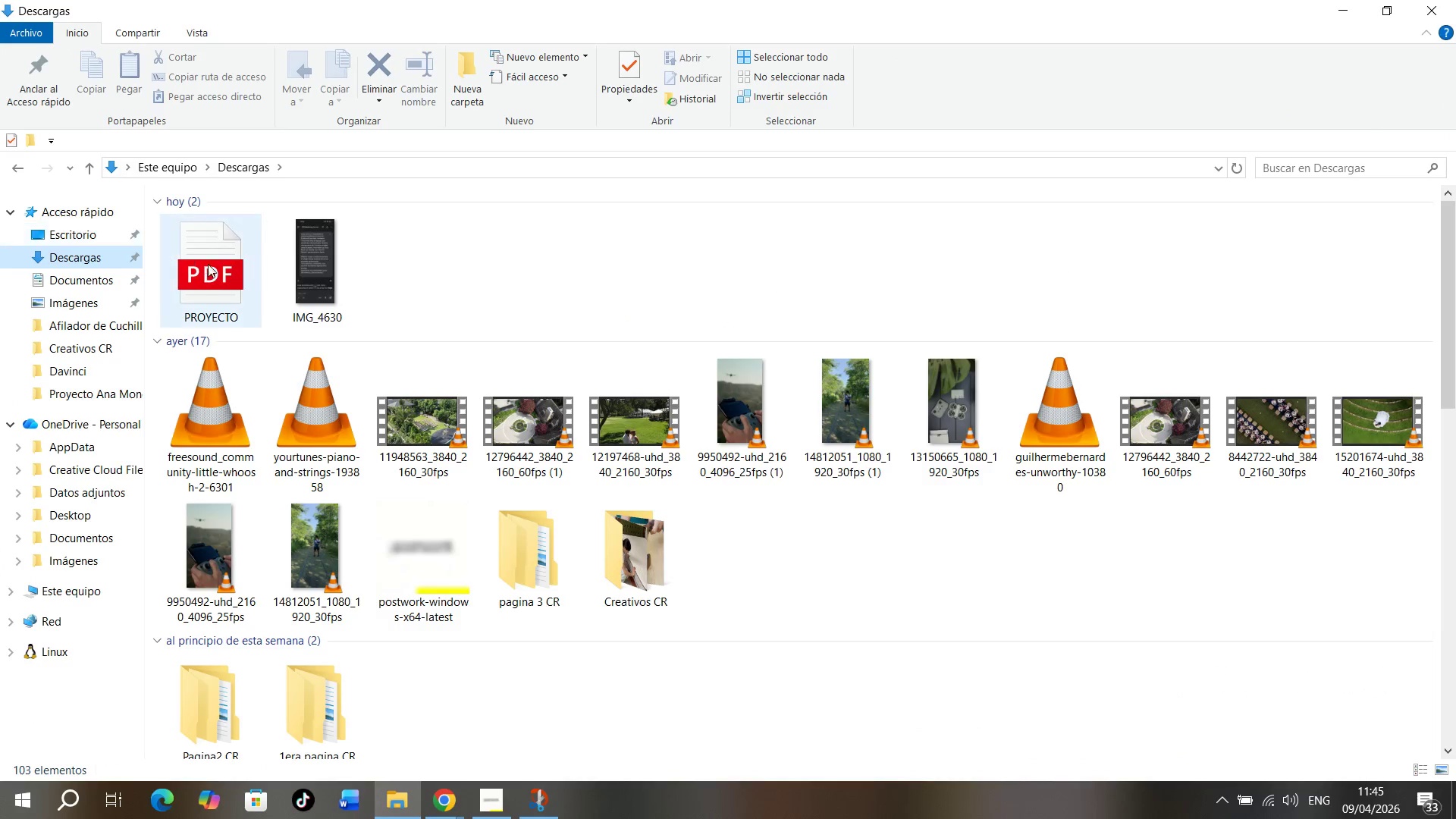 
left_click_drag(start_coordinate=[195, 262], to_coordinate=[79, 235])
 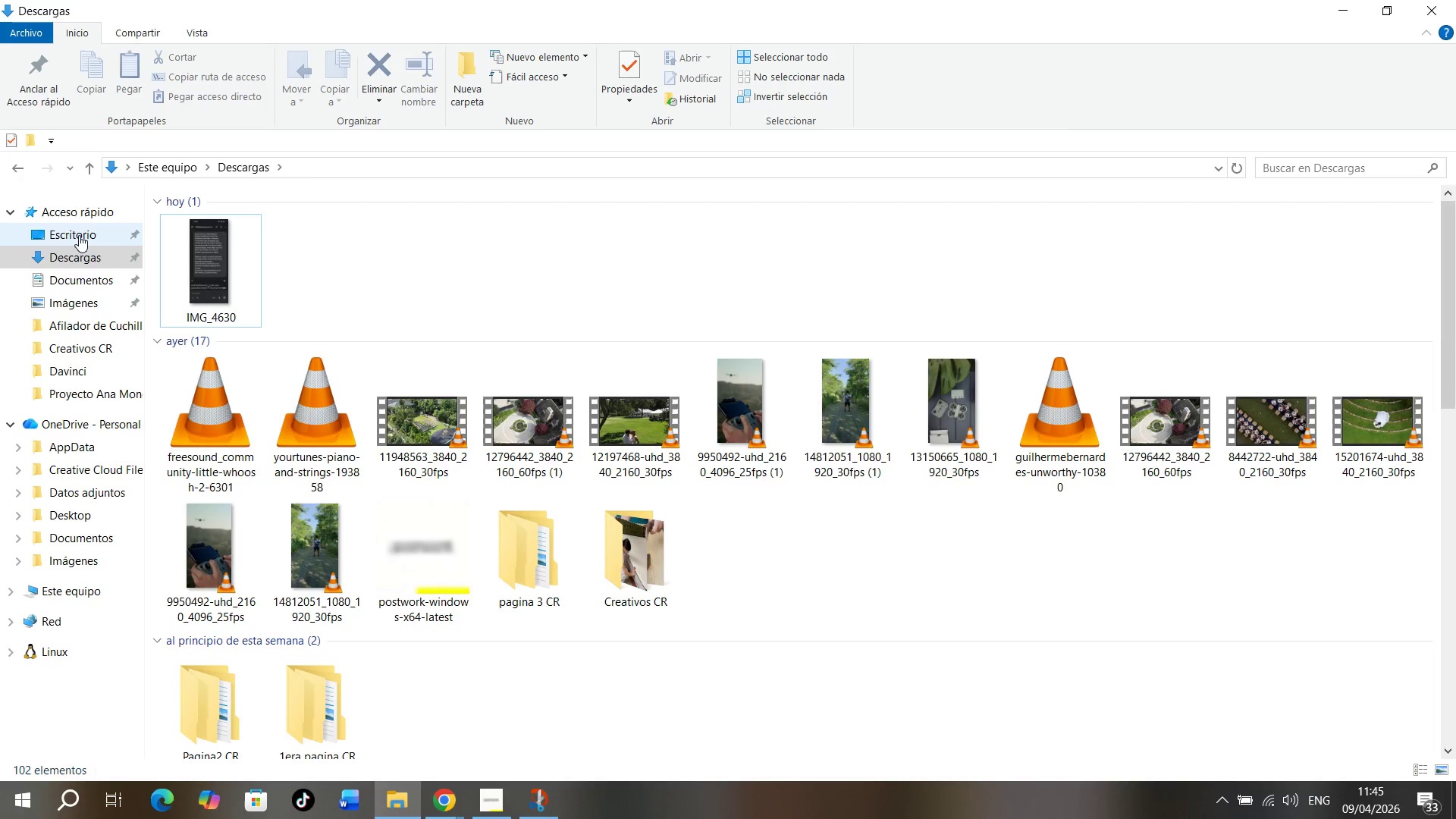 
double_click([79, 235])
 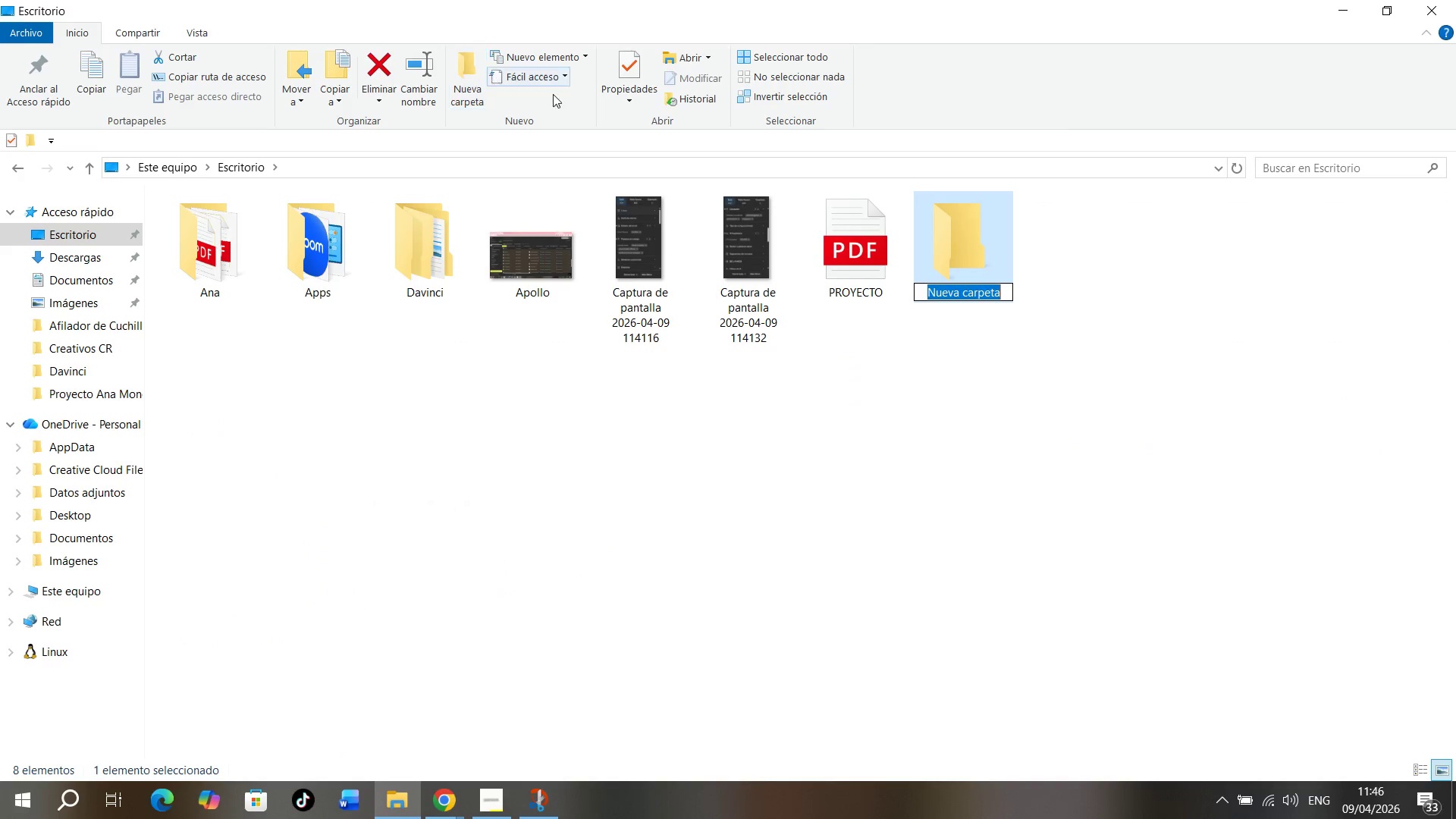 
type(PROYECTO)
 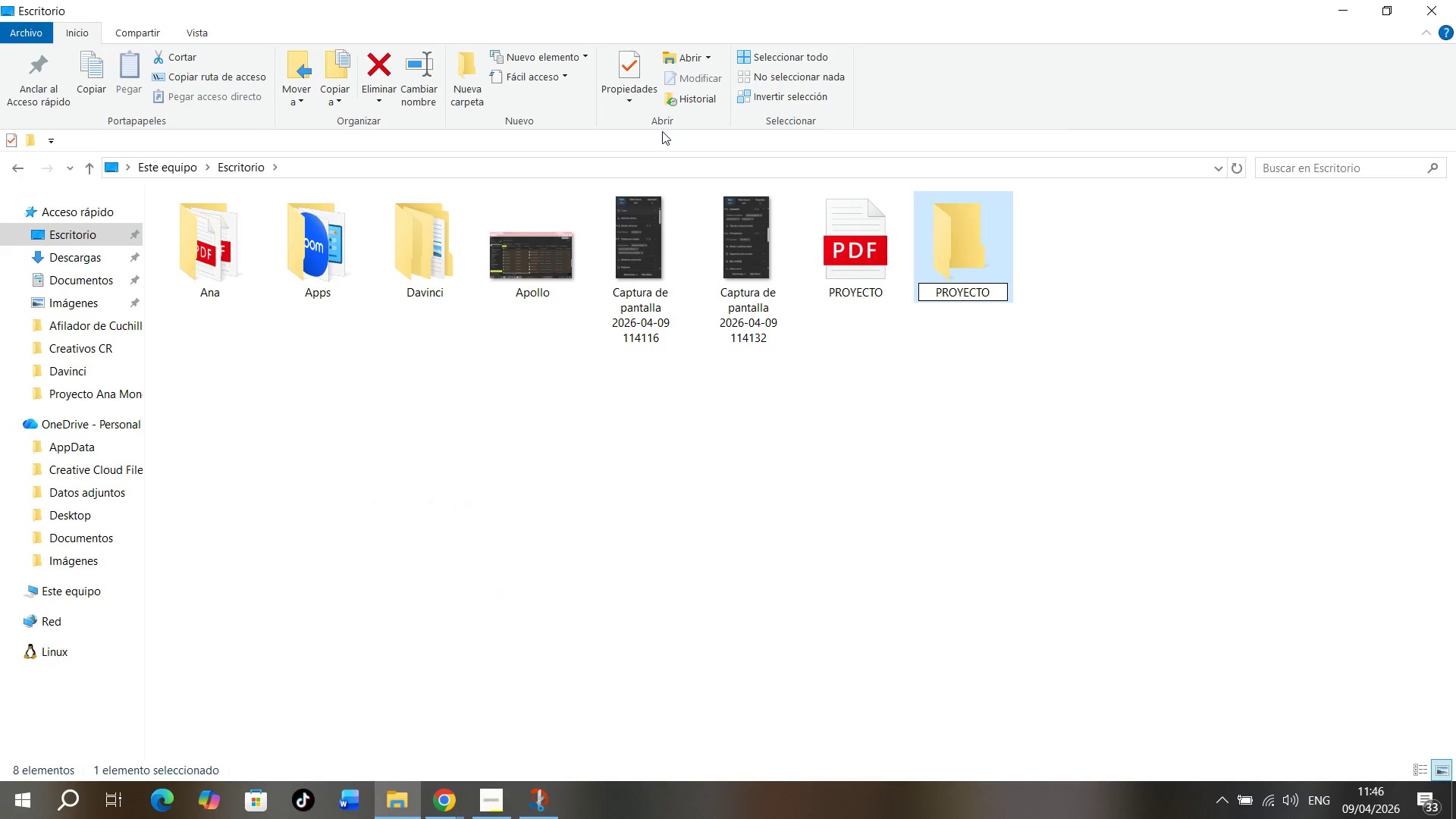 
key(Enter)
 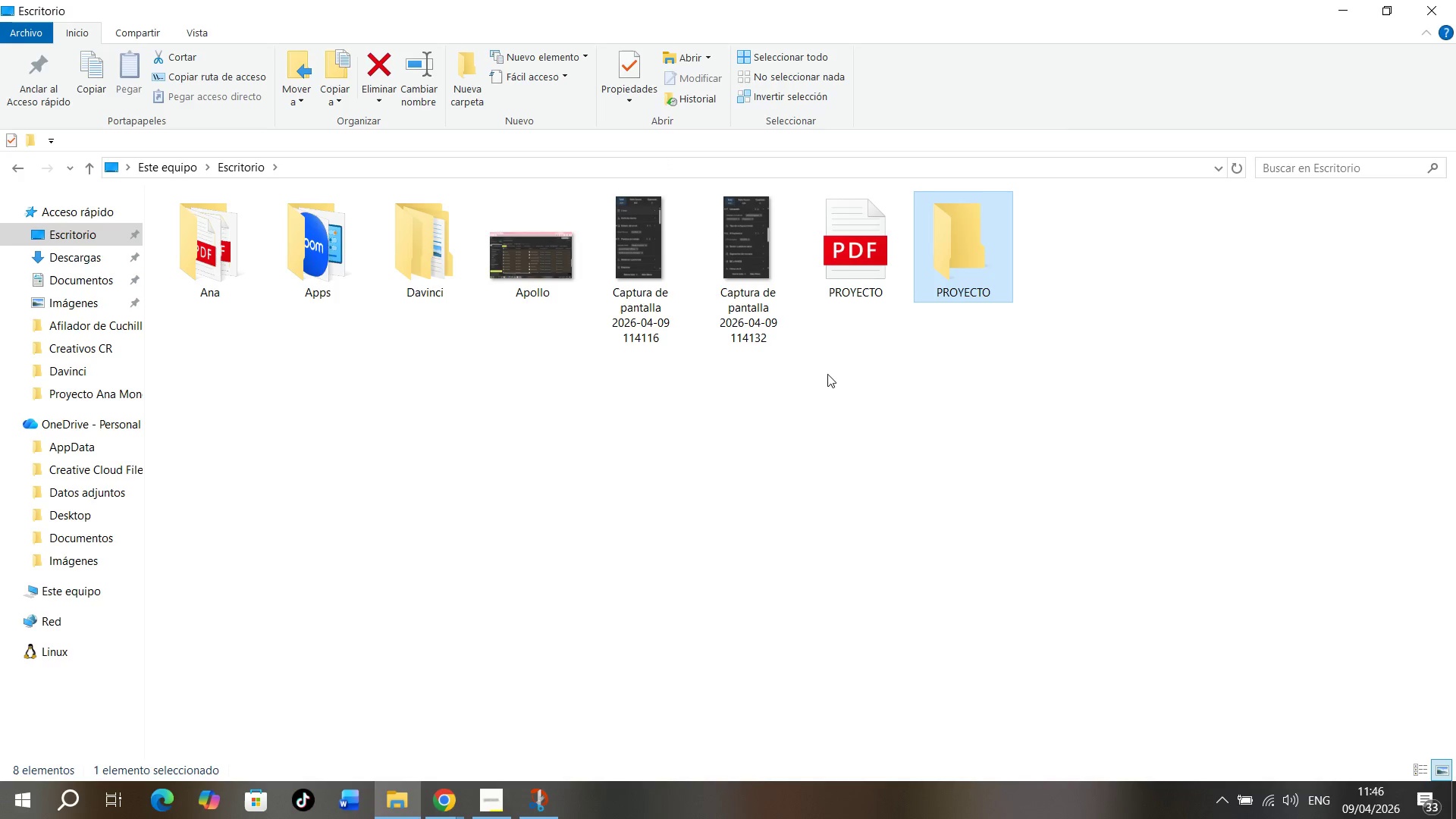 
left_click_drag(start_coordinate=[861, 402], to_coordinate=[538, 243])
 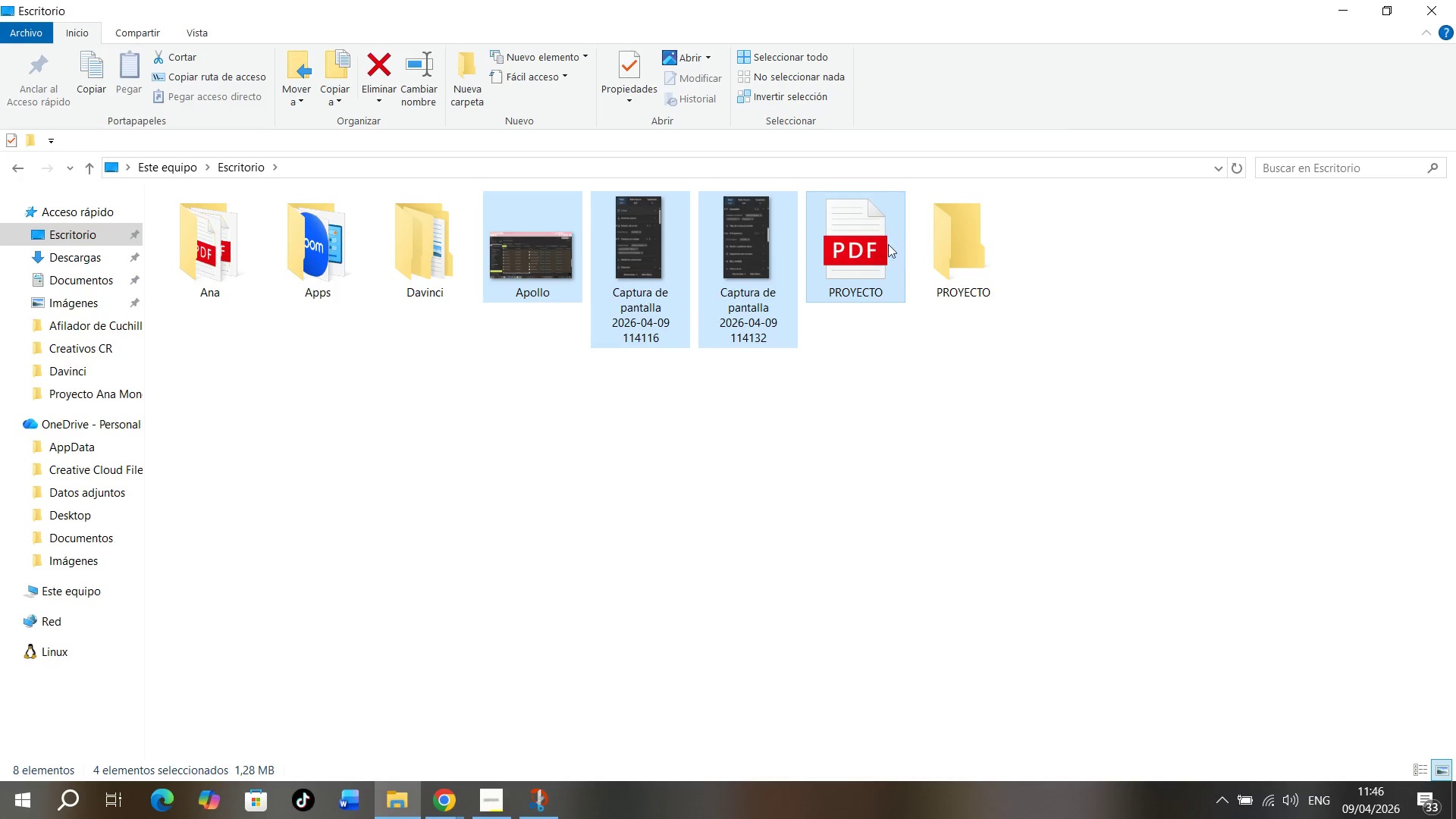 
left_click_drag(start_coordinate=[873, 243], to_coordinate=[958, 271])
 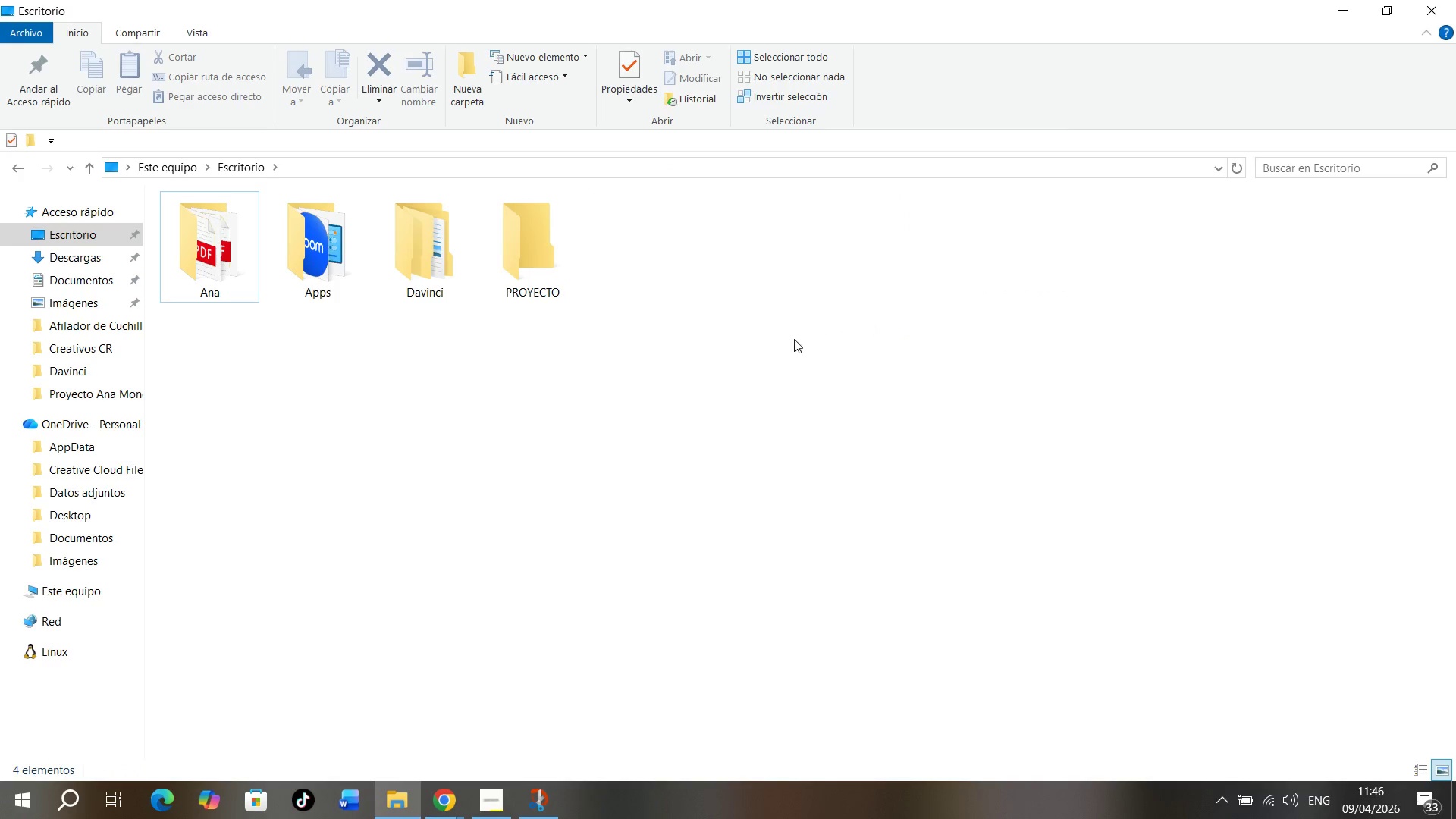 
right_click([546, 253])
 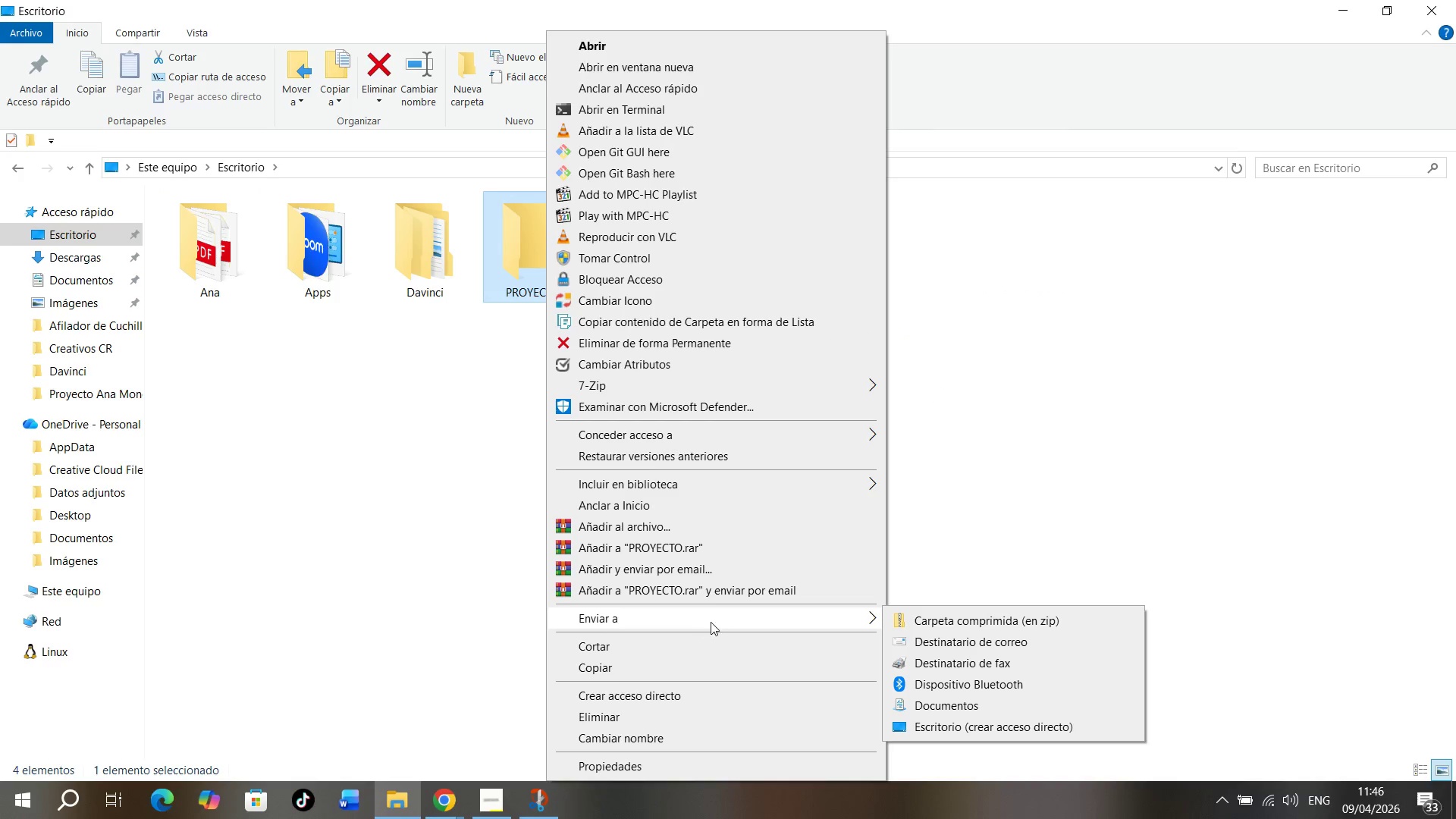 
left_click([917, 620])
 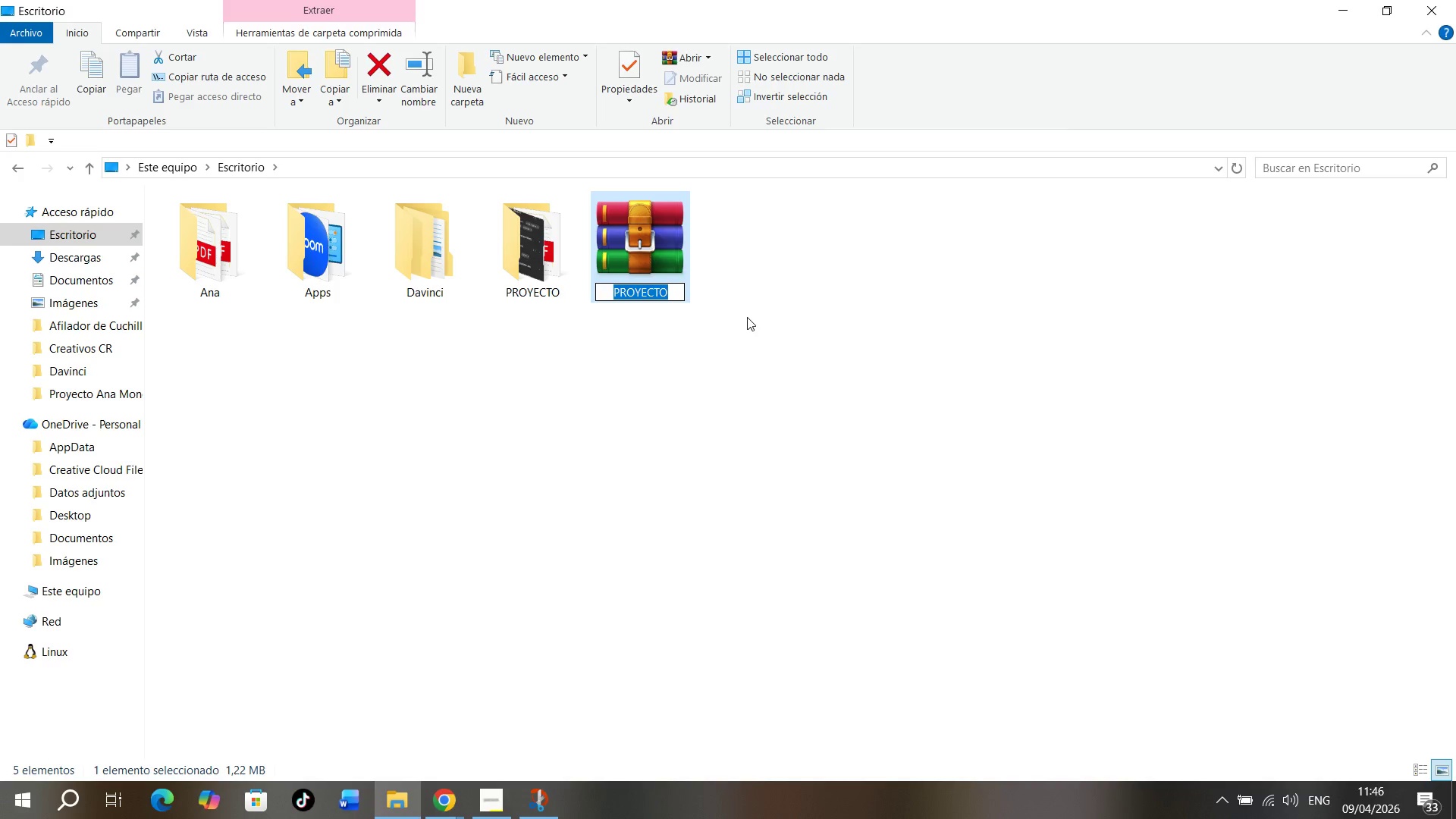 
left_click([743, 337])
 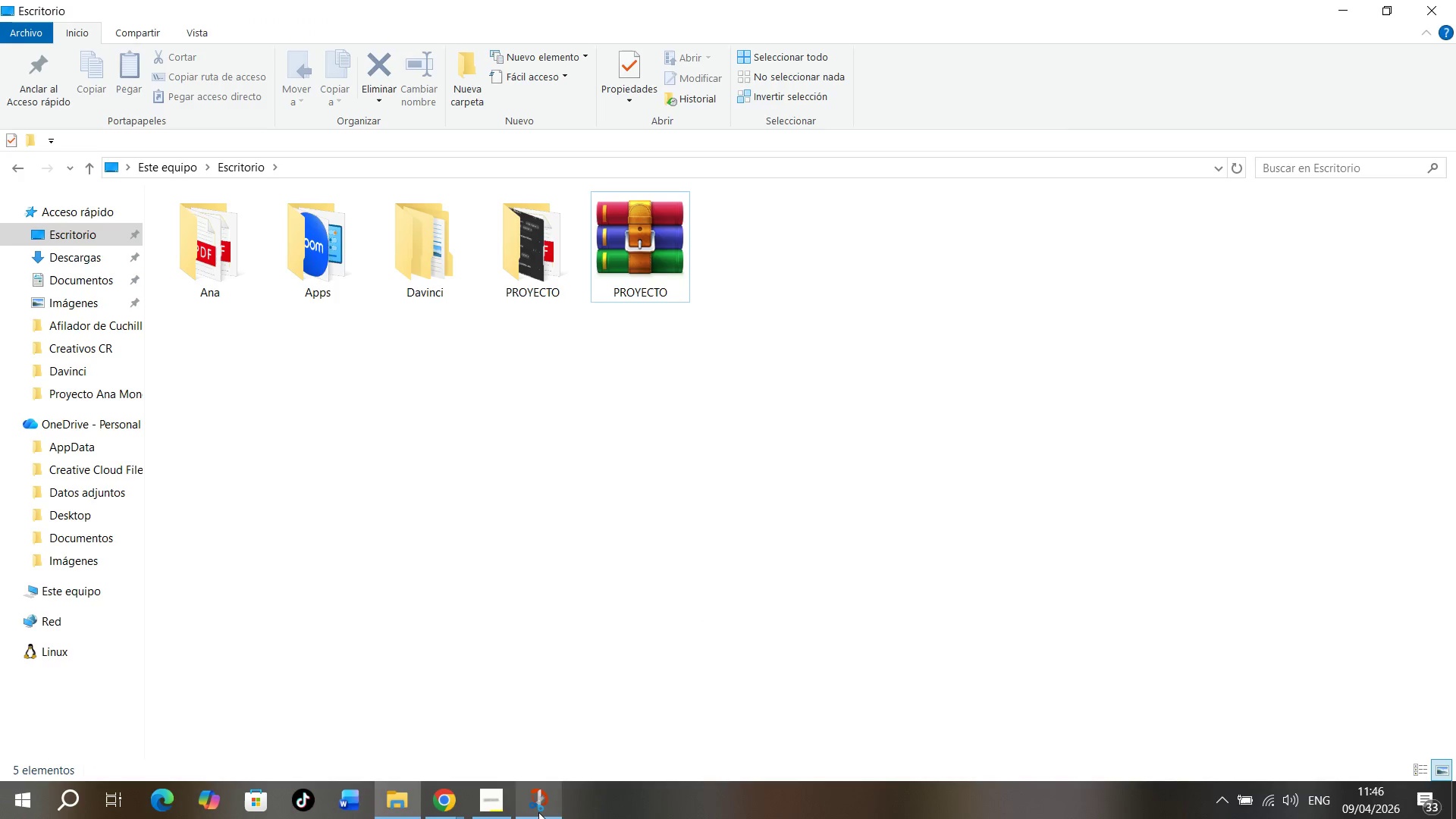 
mouse_move([563, 786])
 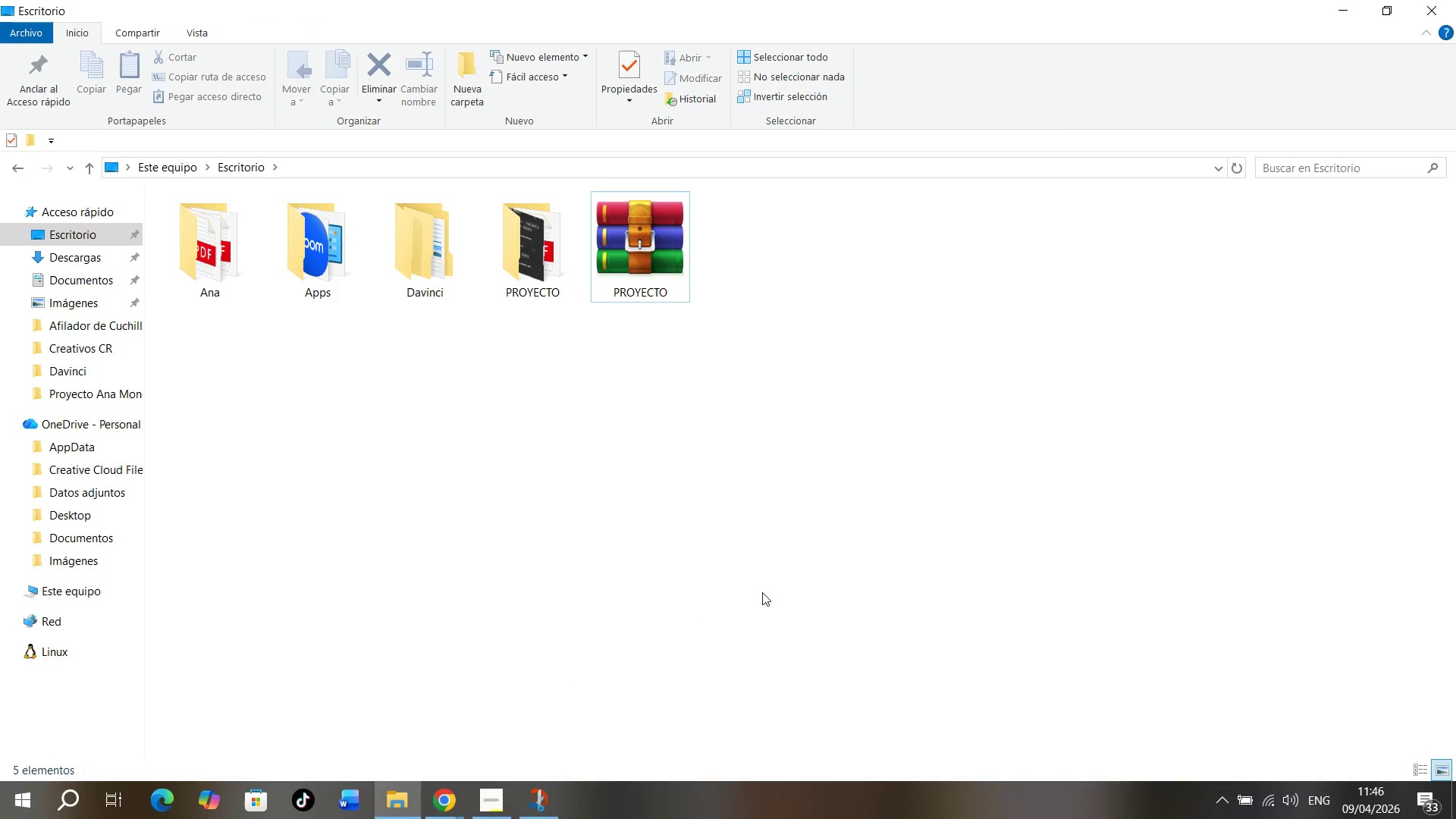 
scroll: coordinate [762, 592], scroll_direction: none, amount: 0.0
 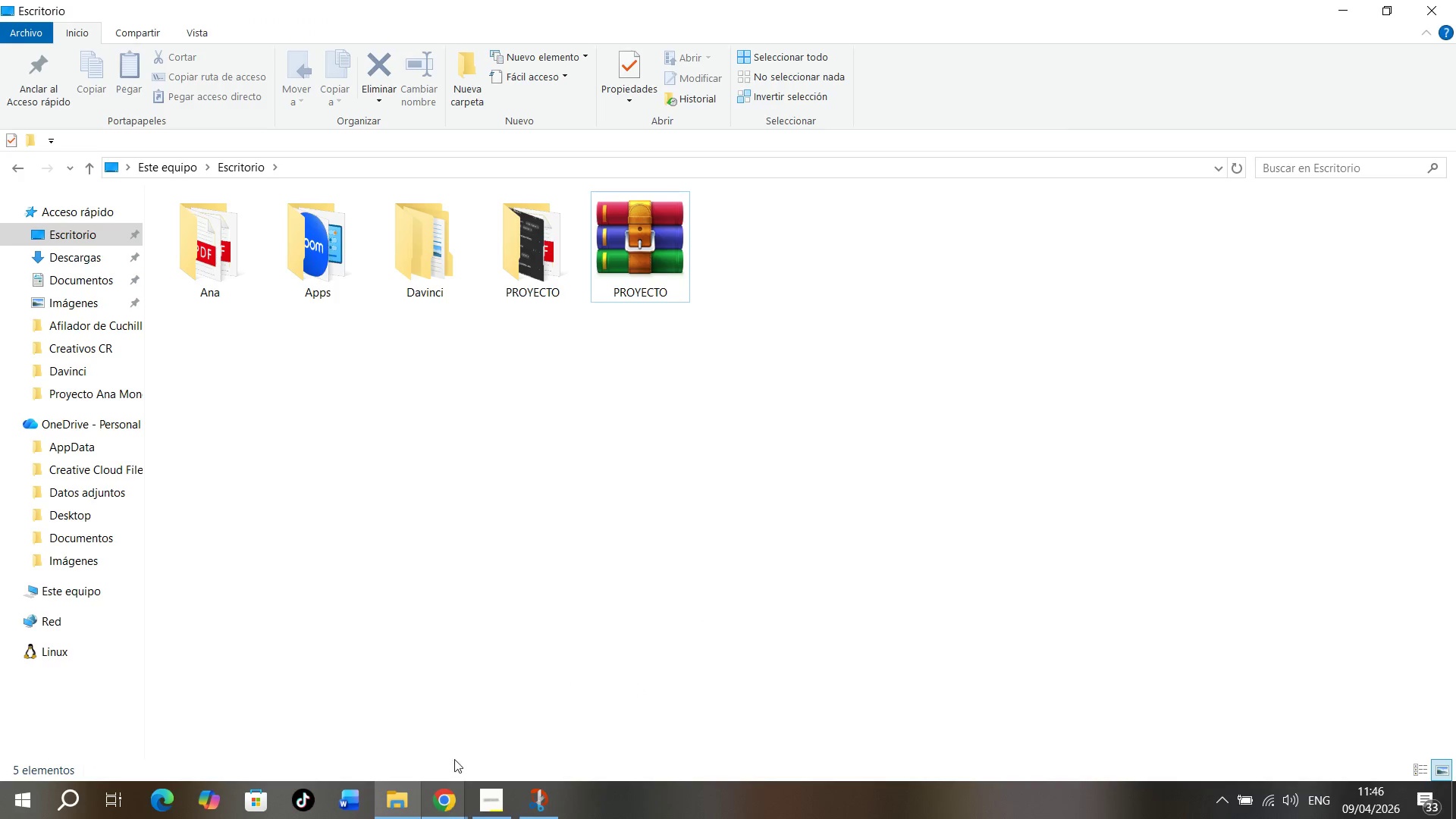 
left_click_drag(start_coordinate=[631, 315], to_coordinate=[532, 268])
 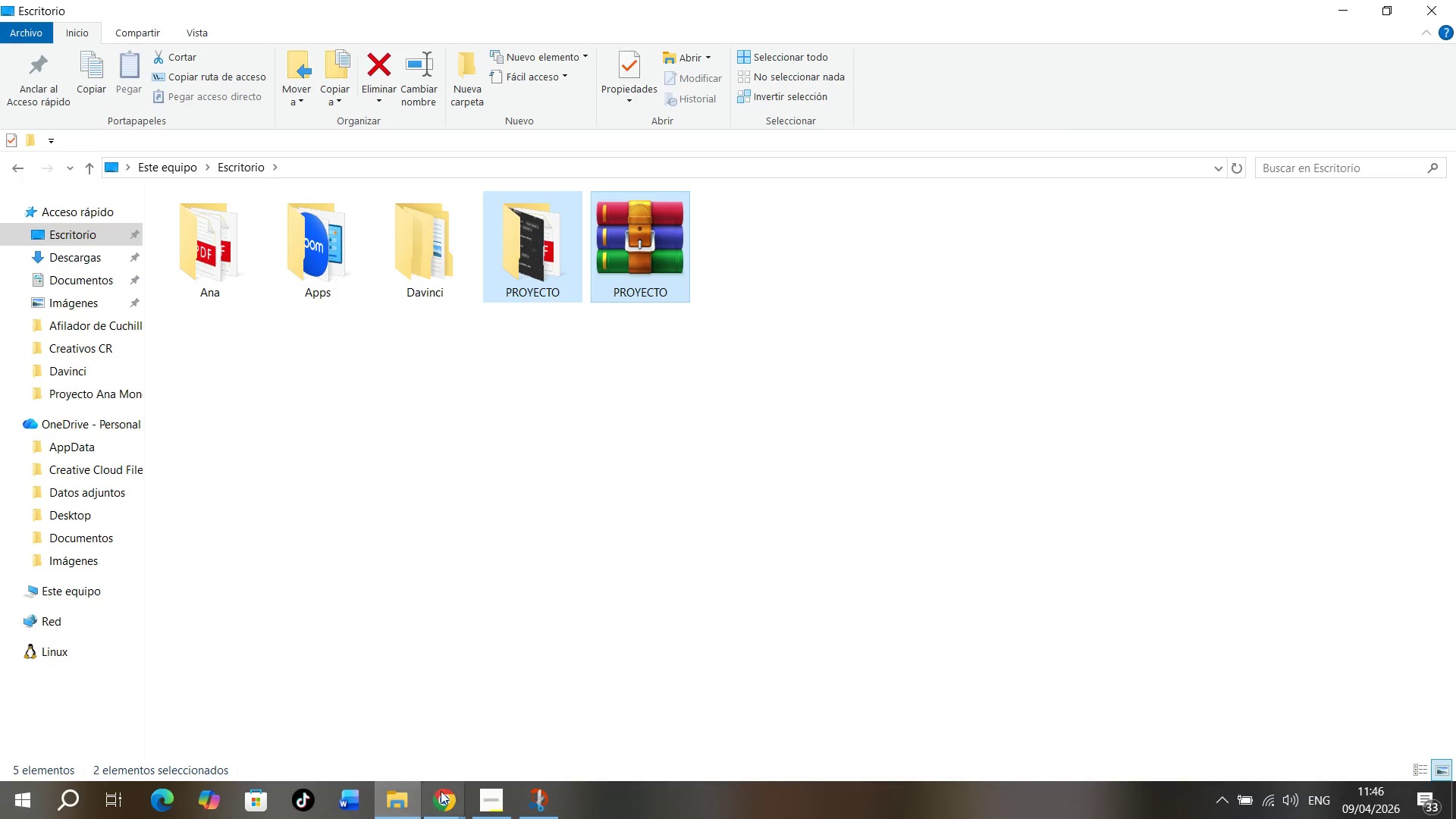 
left_click([441, 791])
 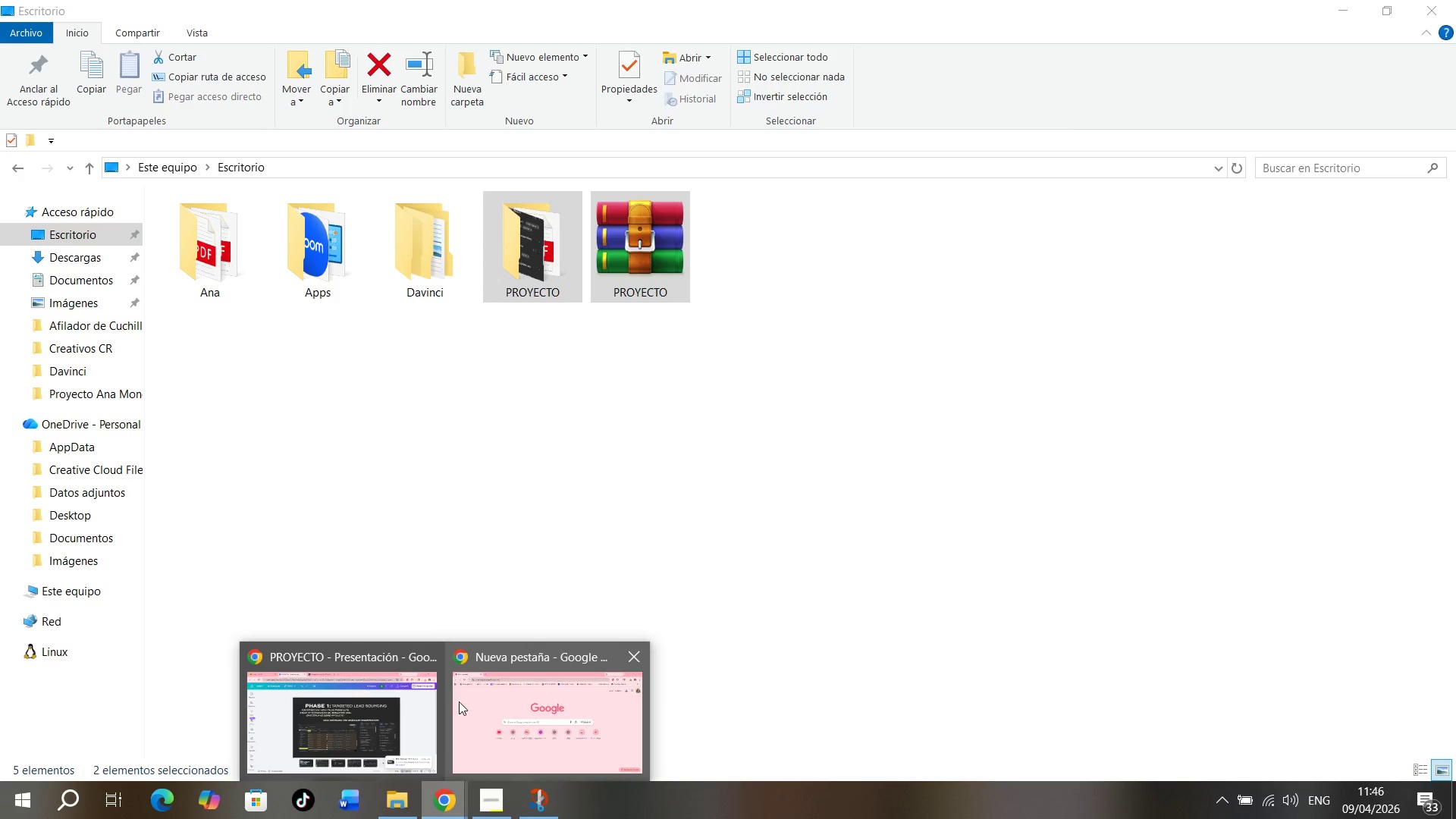 
left_click([425, 704])
 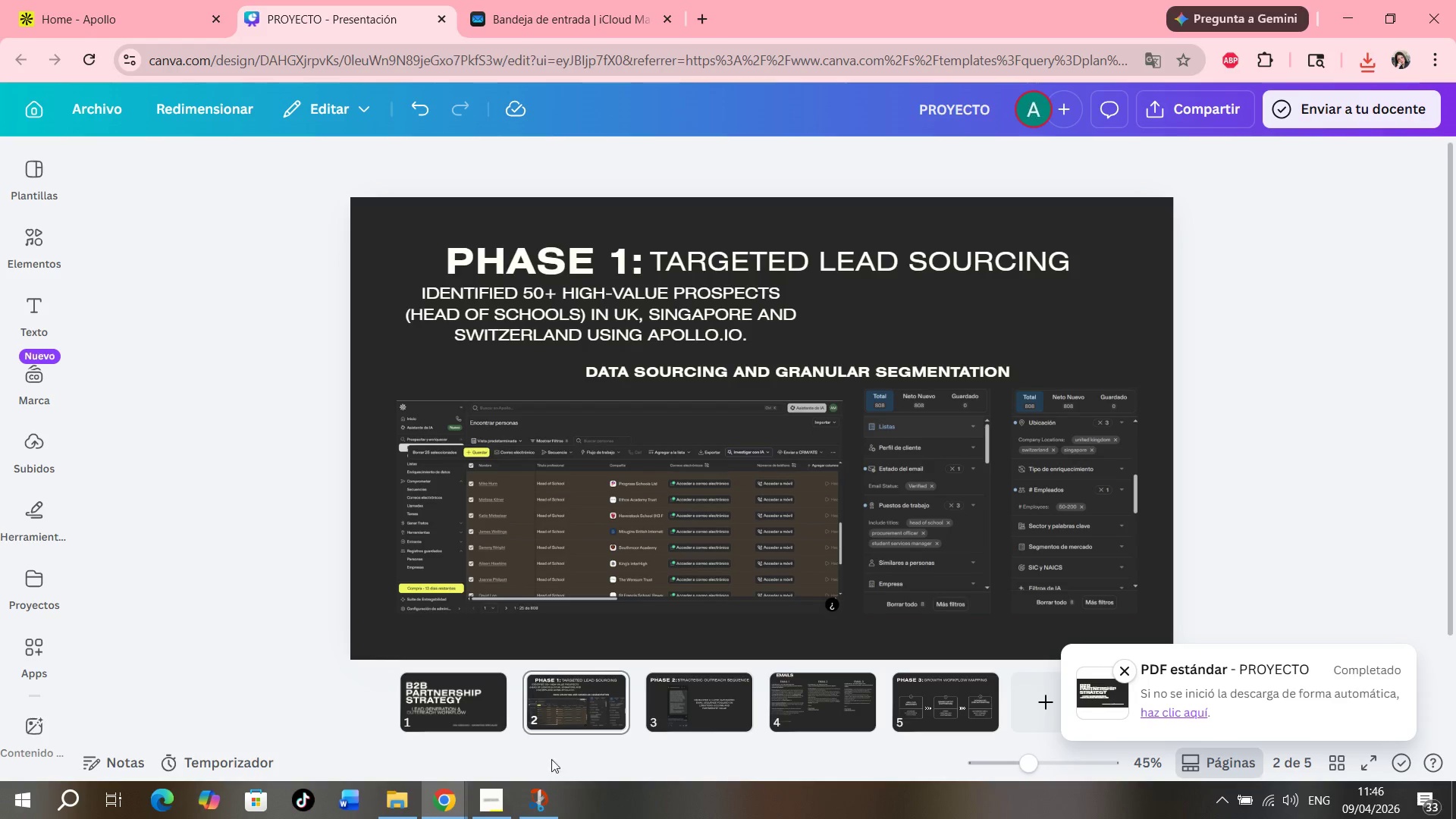 
left_click([496, 809])